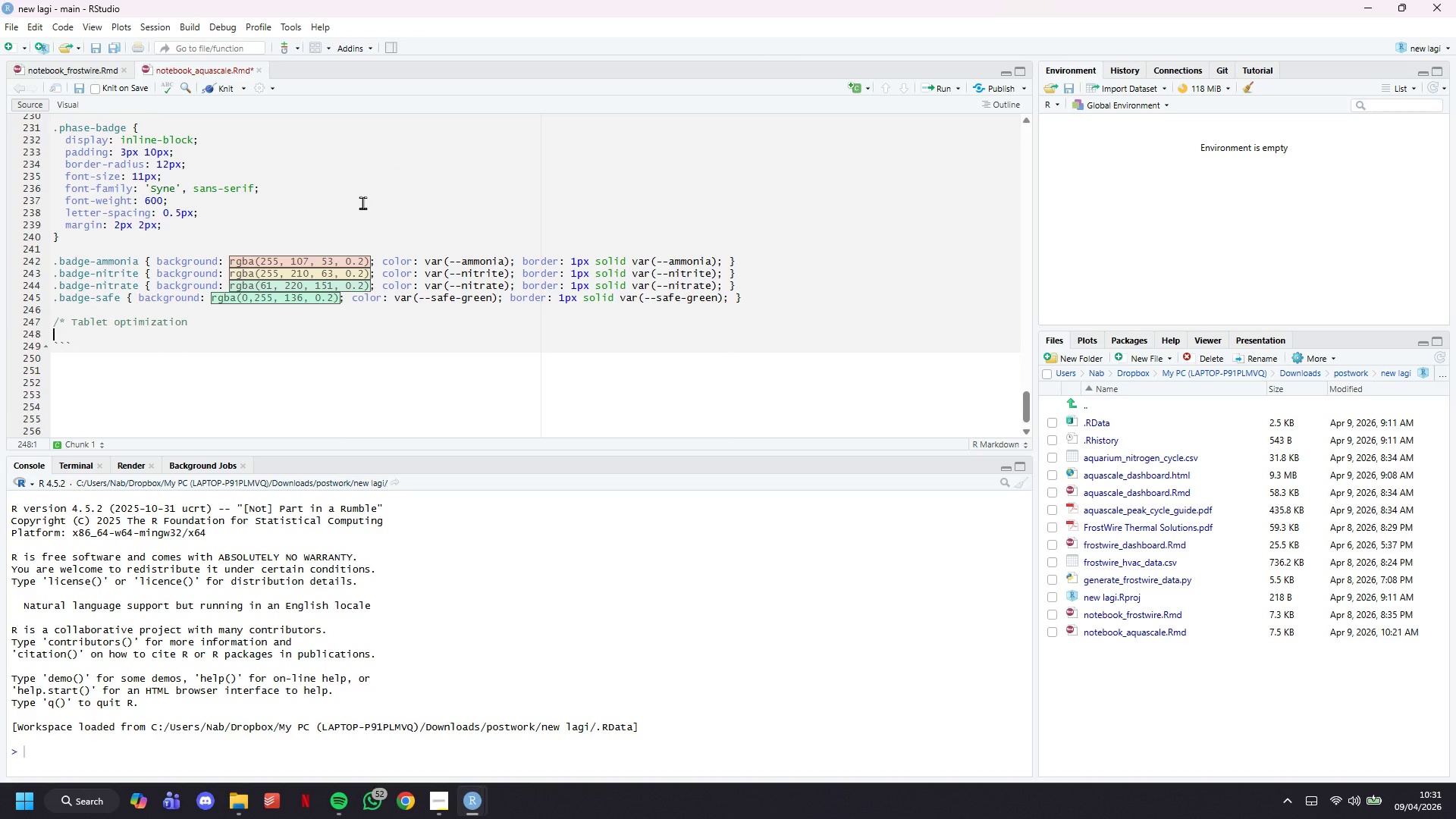 
type(@media (max-width: 1024px)
 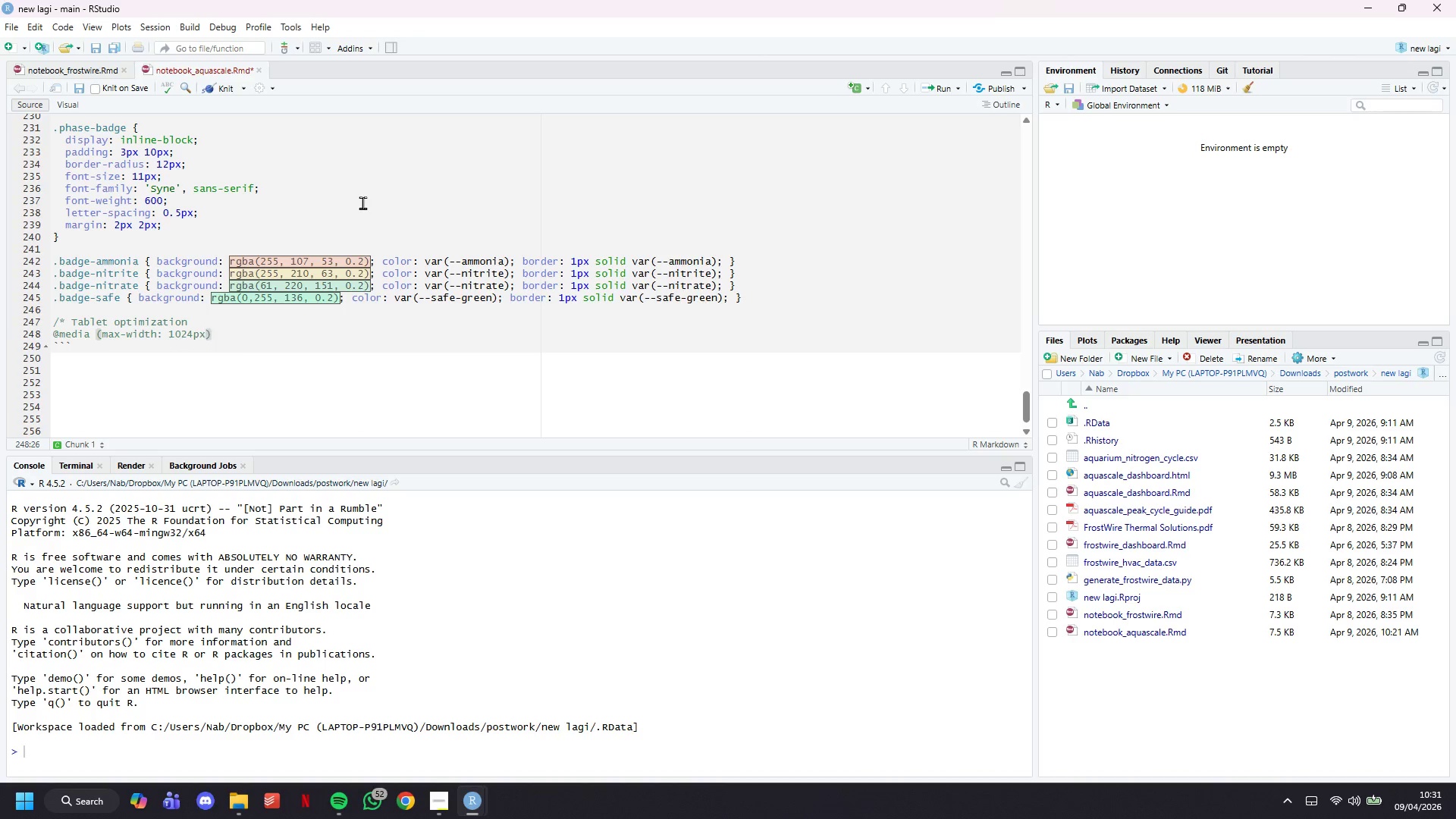 
key(ArrowRight)
 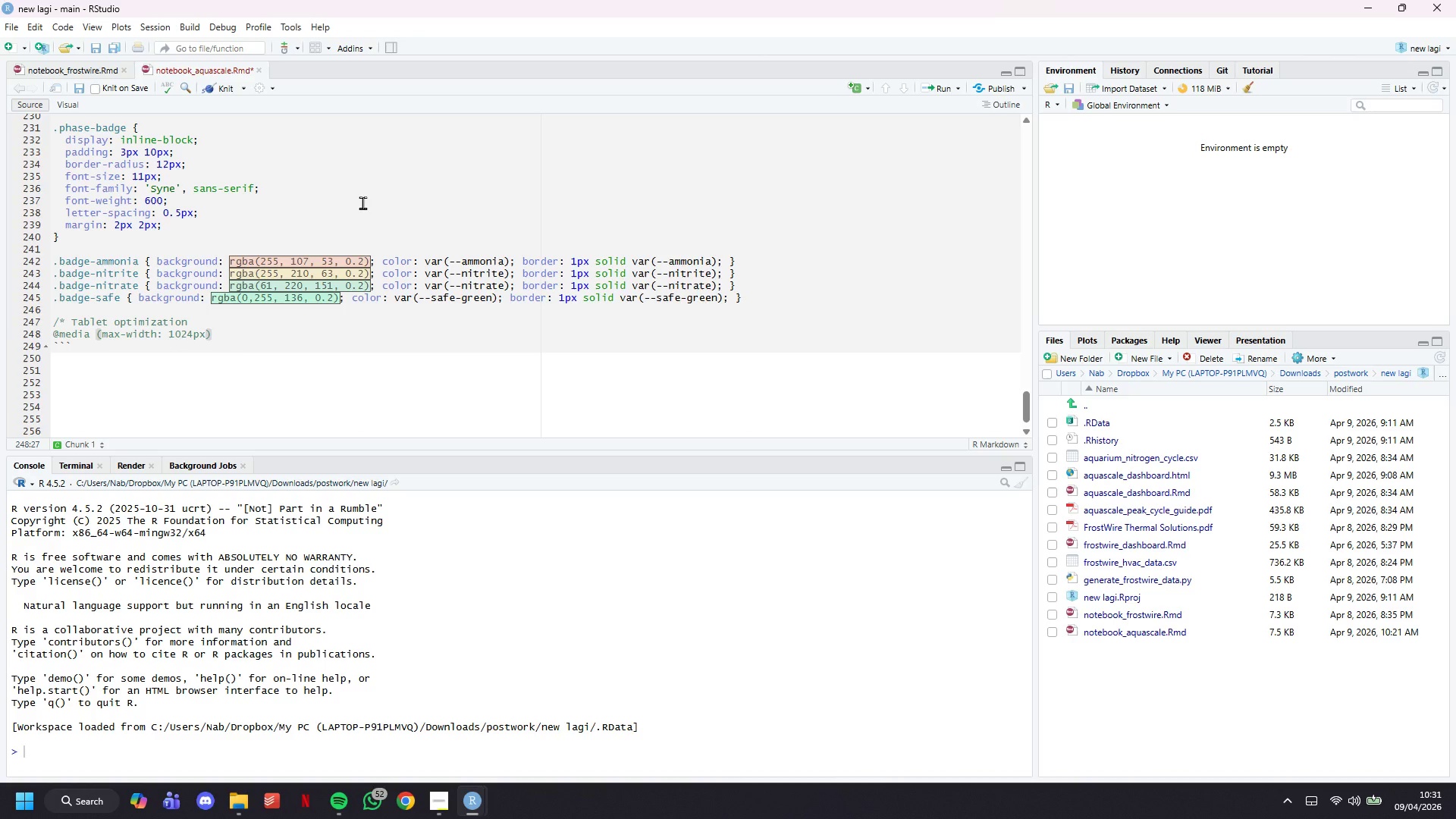 
key(Space)
 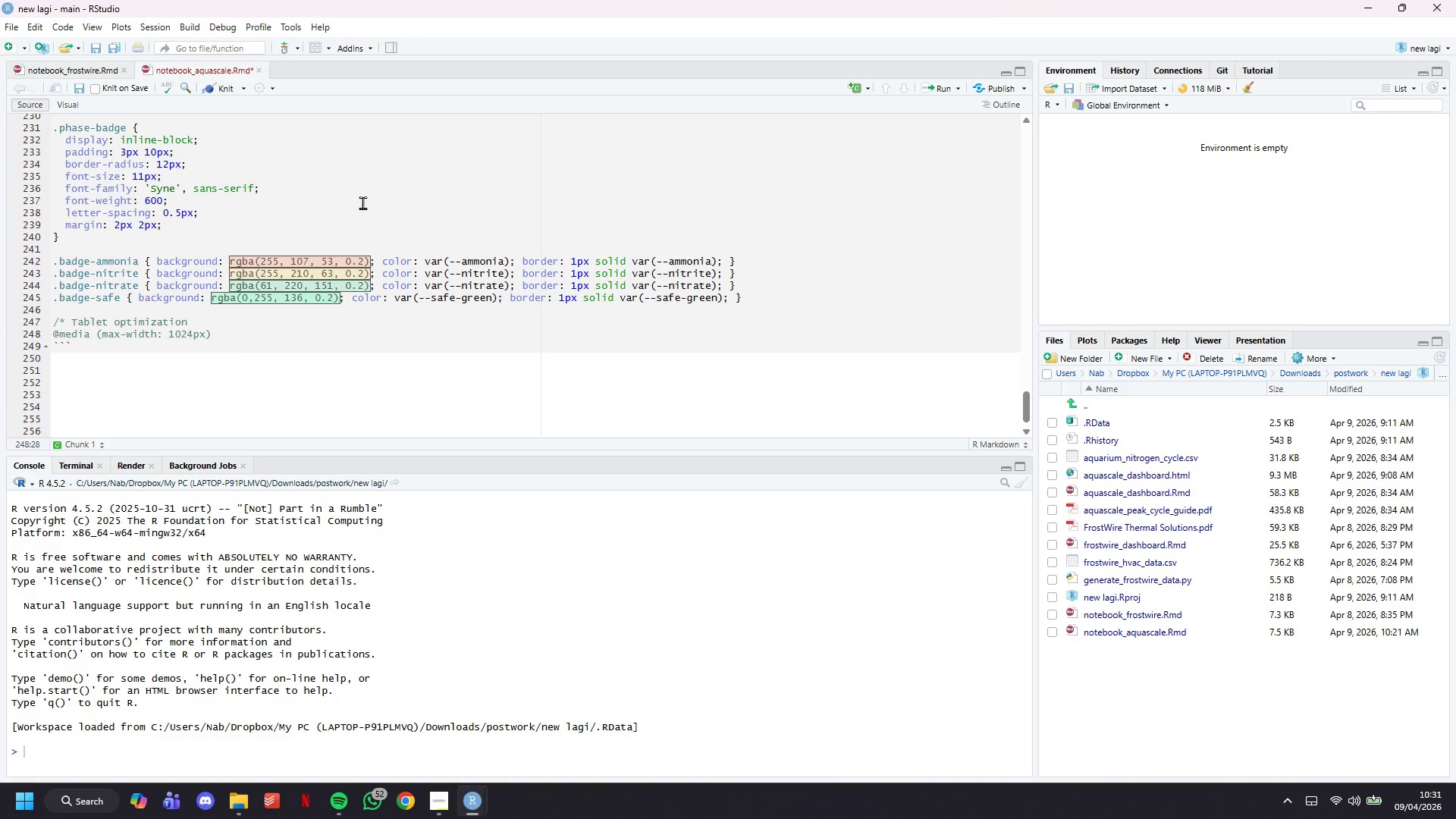 
key(Shift+ShiftLeft)
 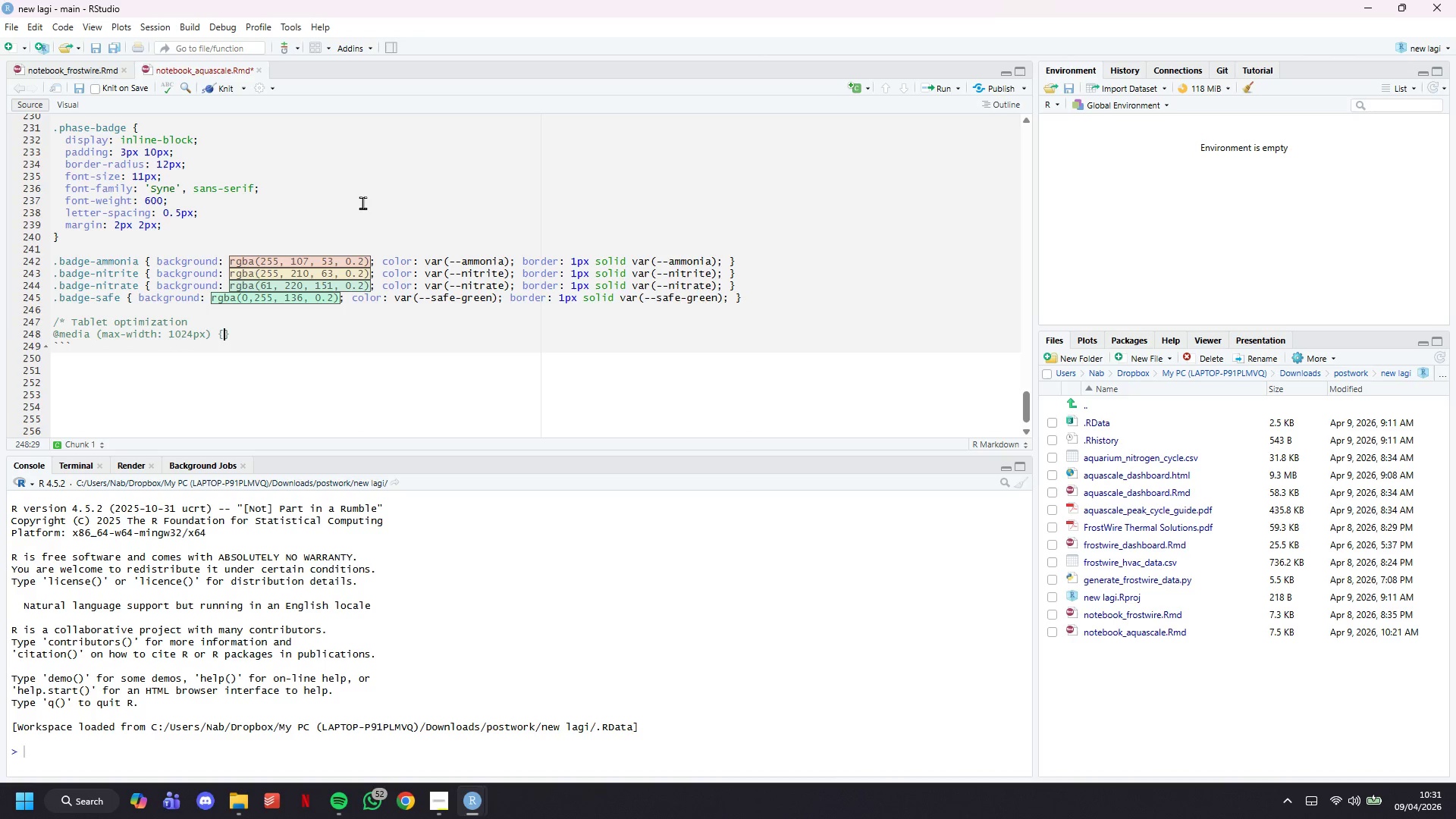 
key(Shift+BracketLeft)
 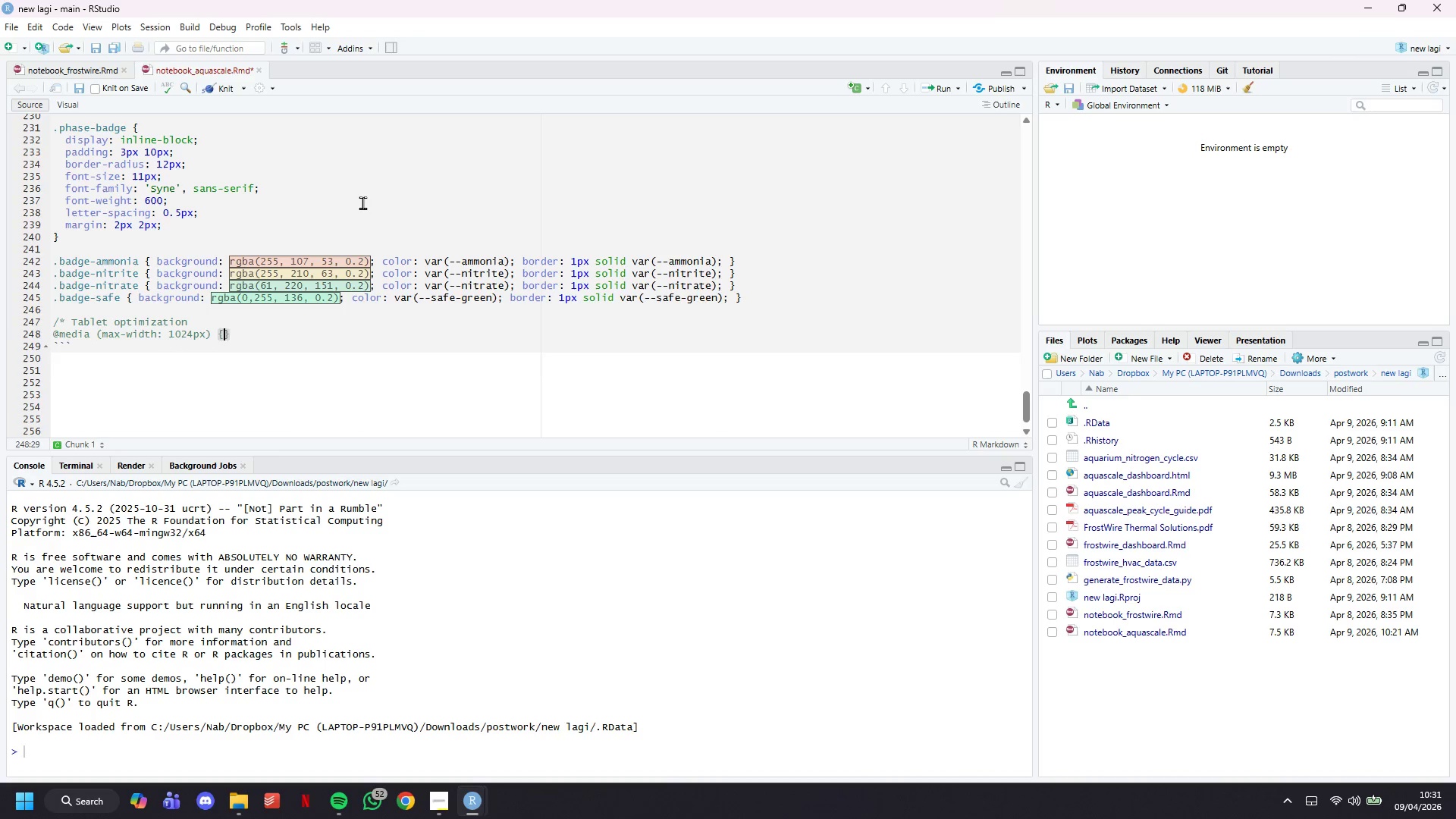 
key(Enter)
 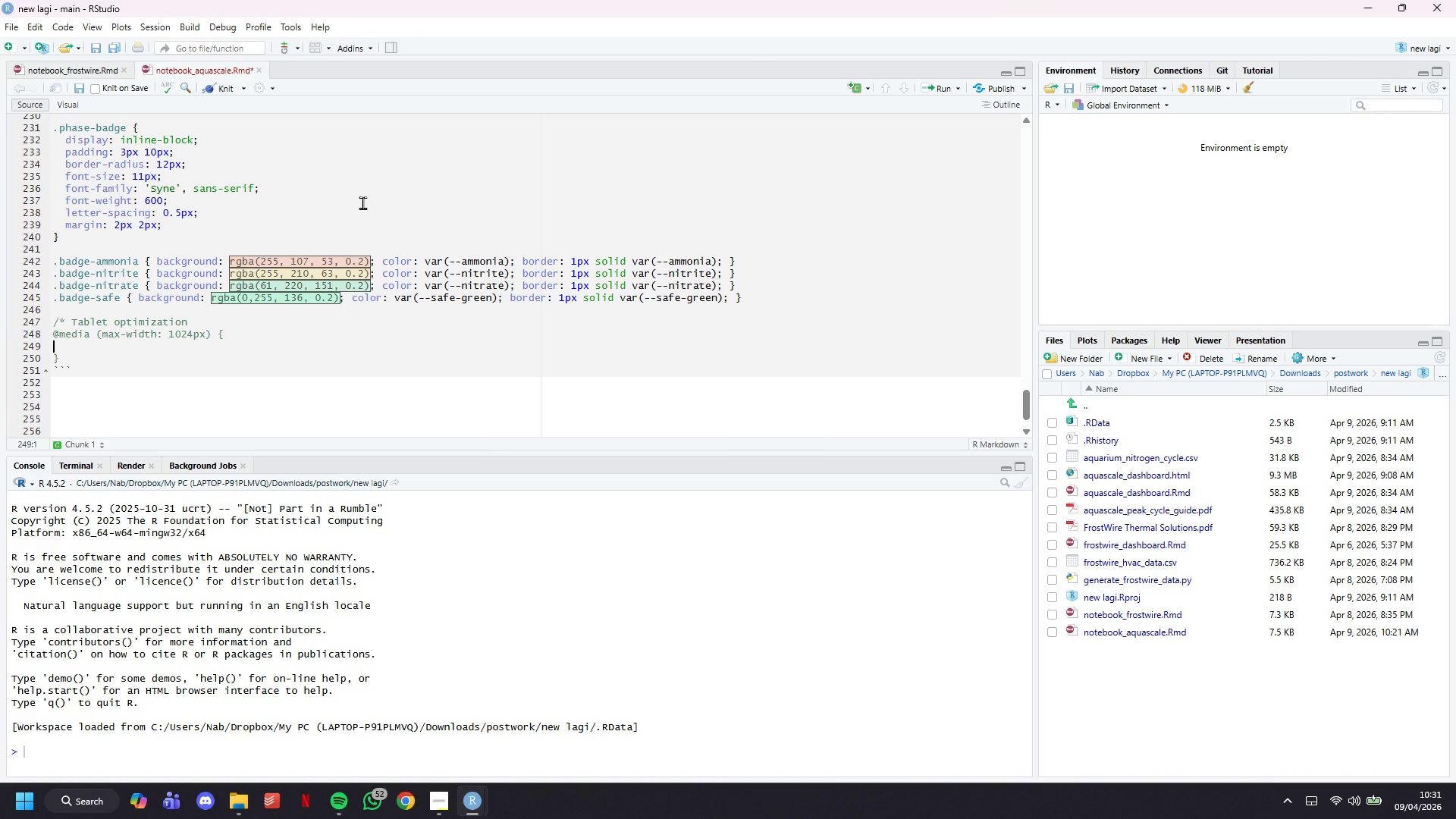 
key(Enter)
 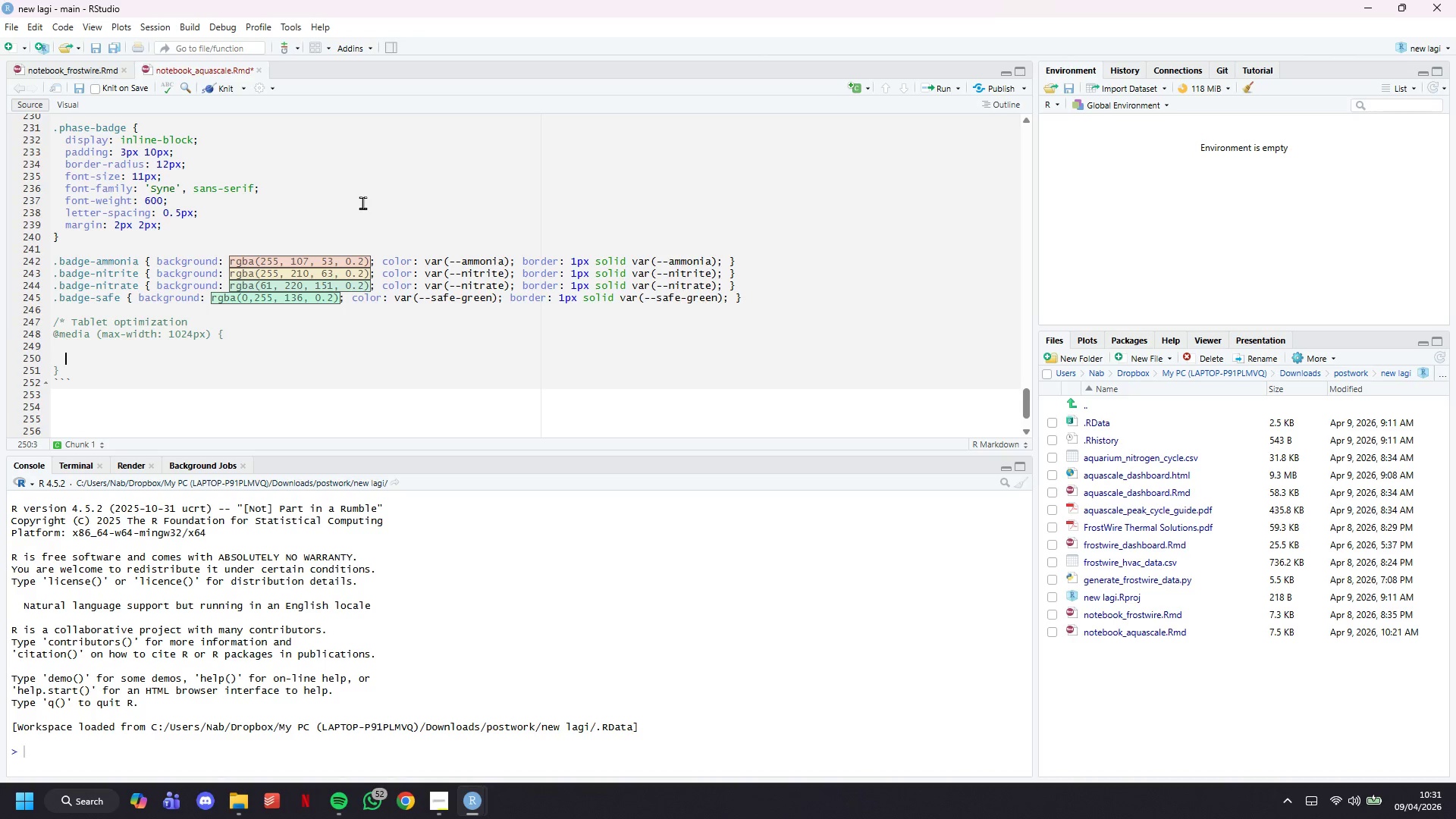 
key(Tab)
type(.)
key(Backspace)
key(Backspace)
key(Backspace)
key(Tab)
type(.value-box .value )
 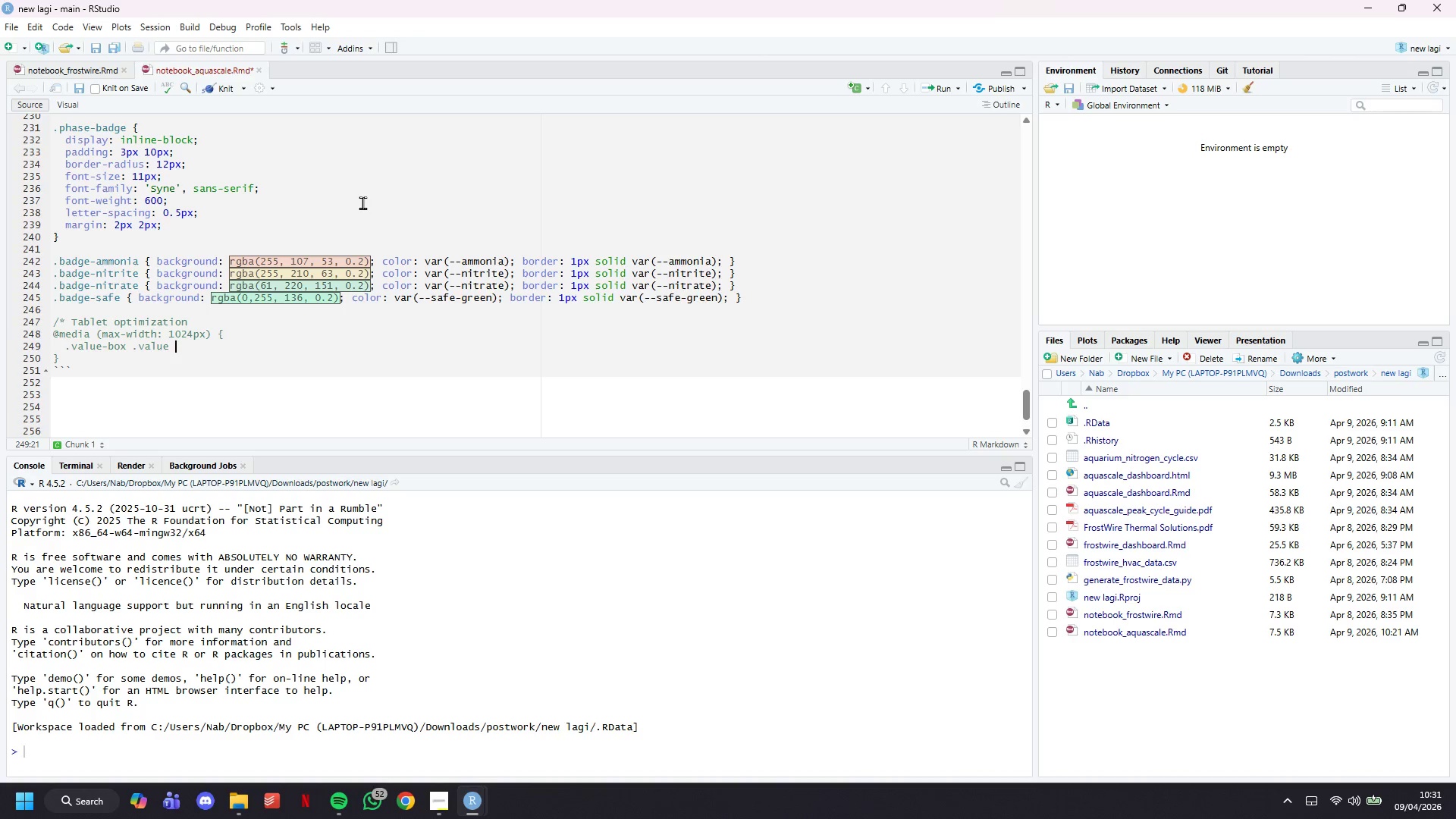 
type({ font-size: 1.8rem !importn)
key(Backspace)
type(ant)
 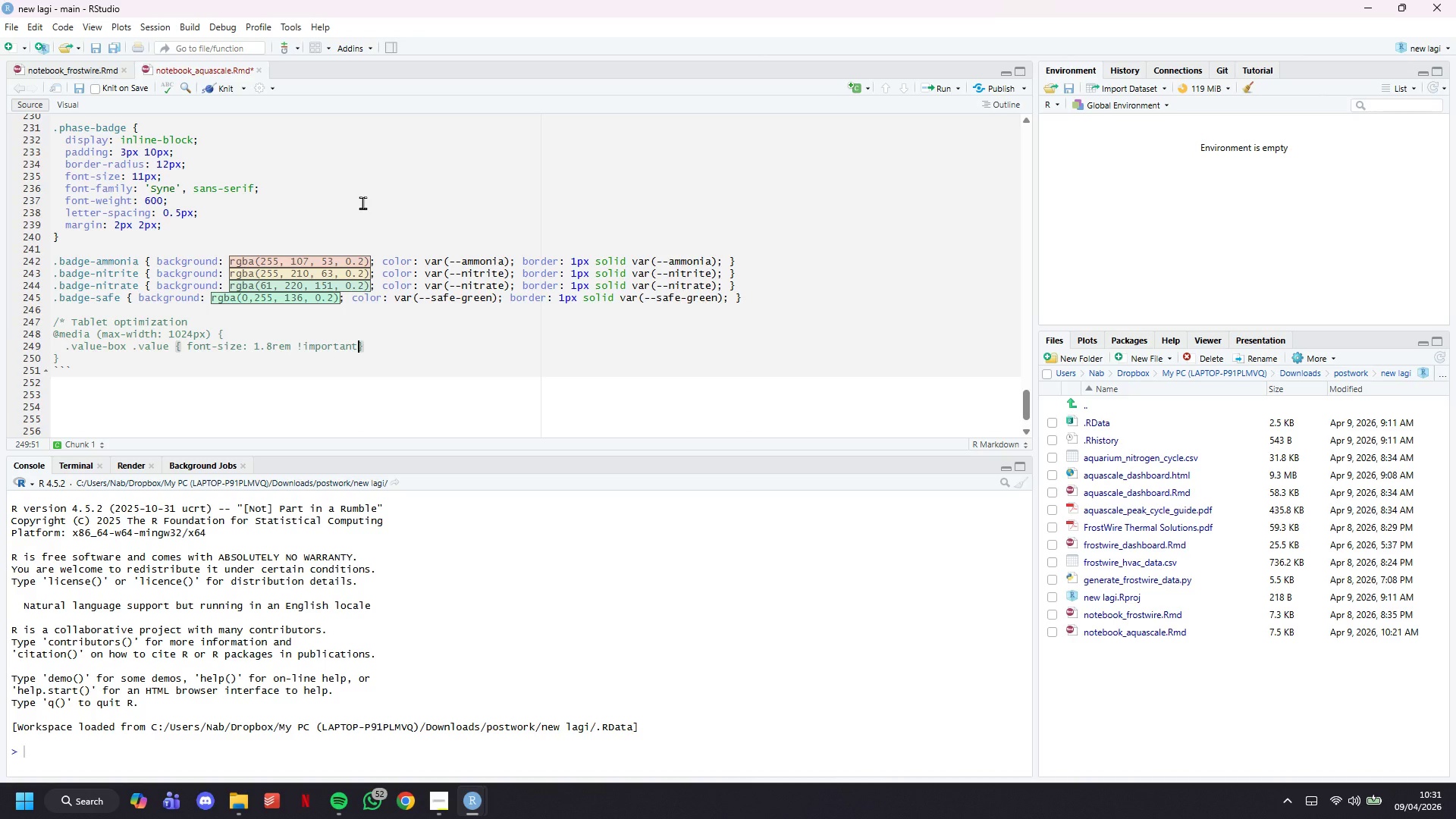 
wait(96.5)
 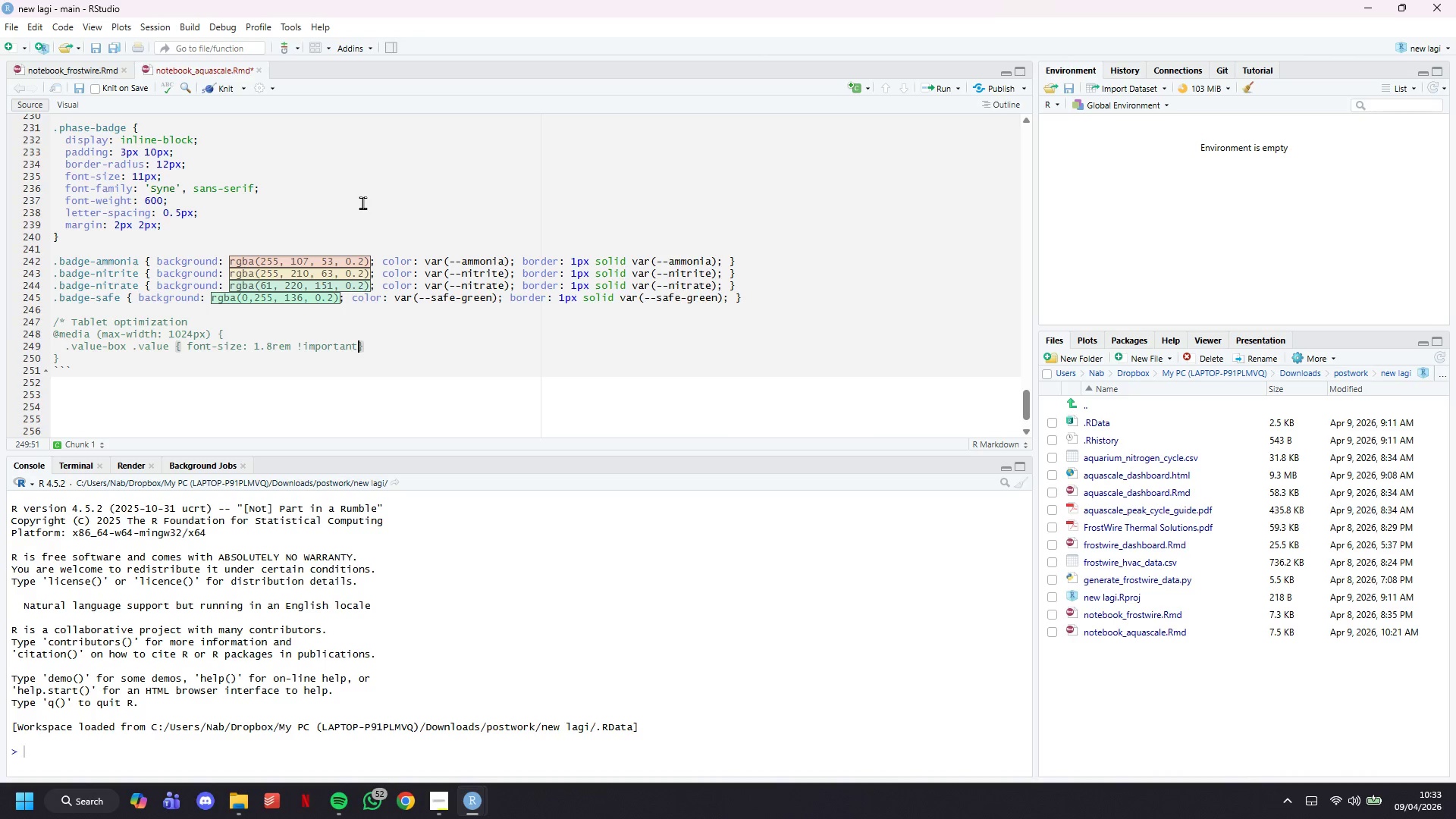 
key(ArrowRight)
 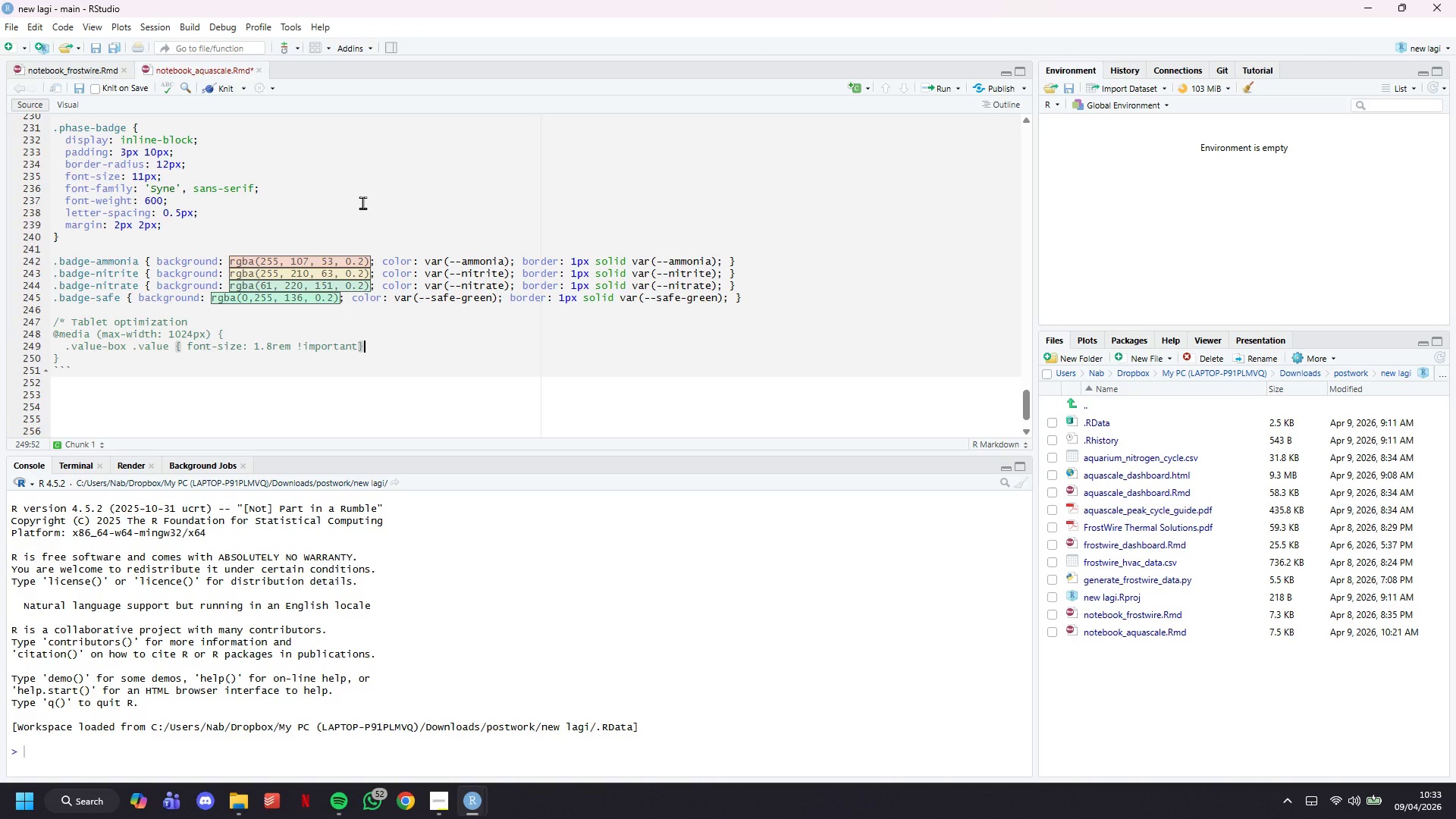 
key(Enter)
 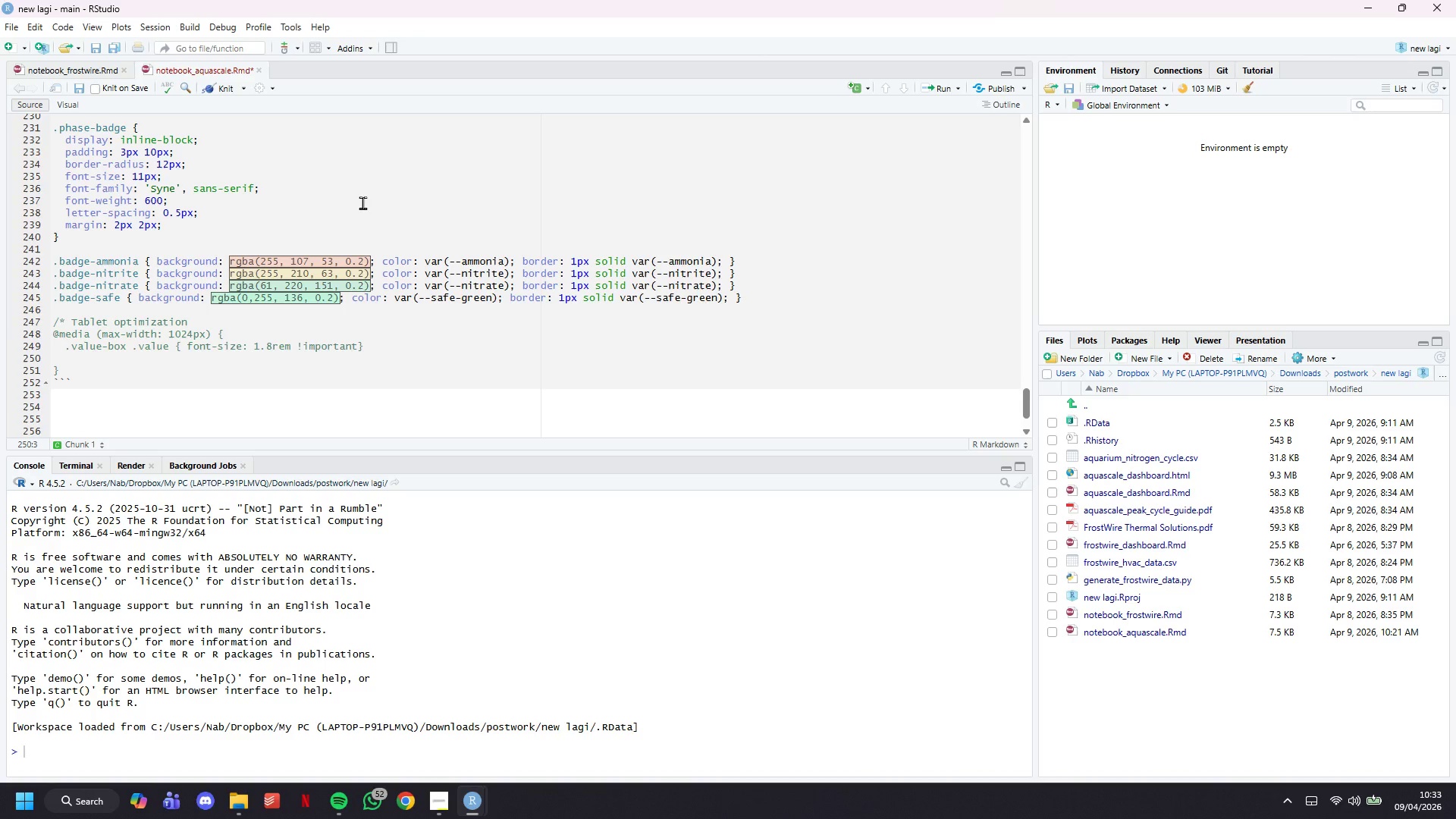 
type(.value-box .caption { font-size: 0.72 )
key(Backspace)
type(rem !important;)
 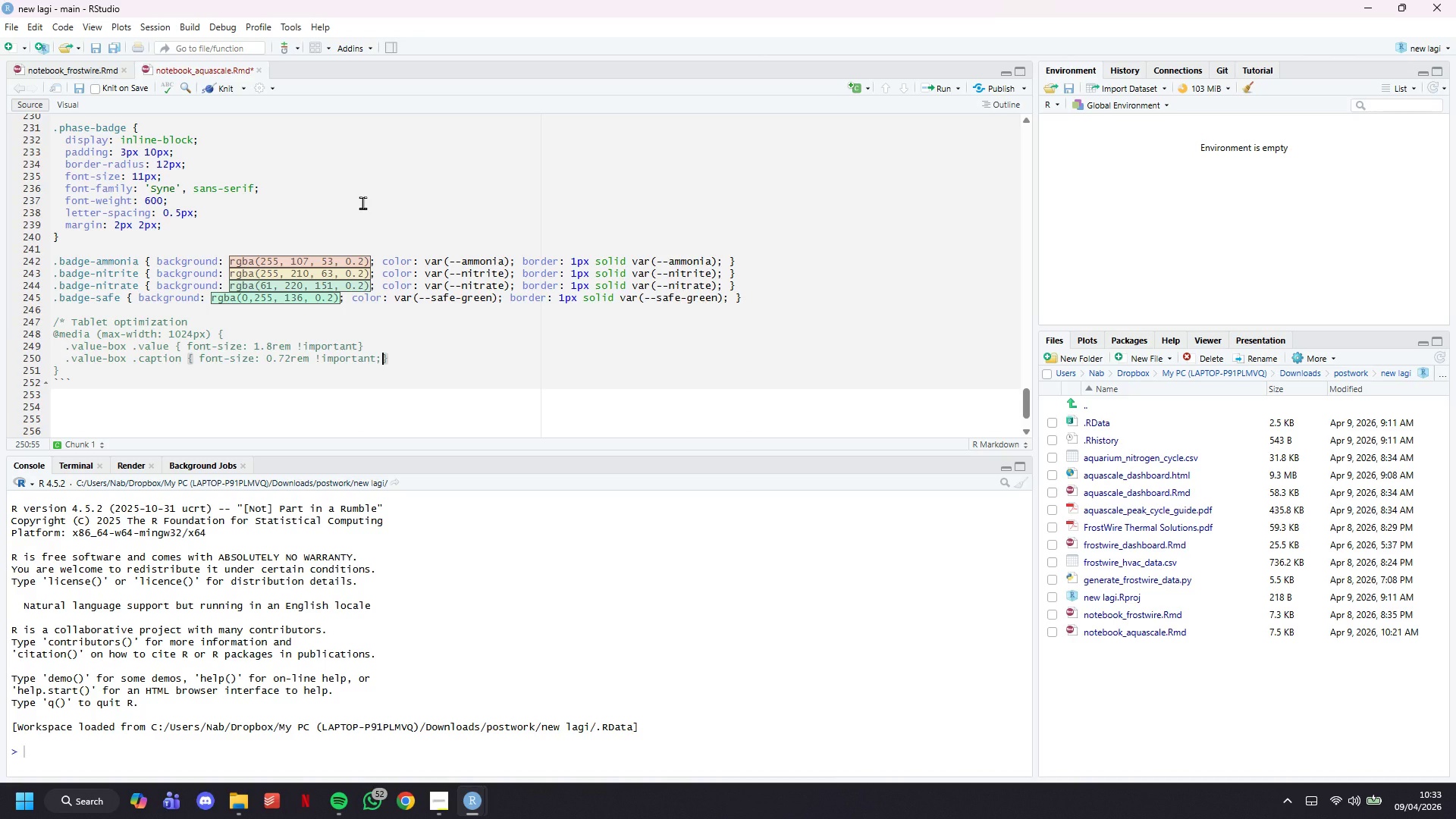 
 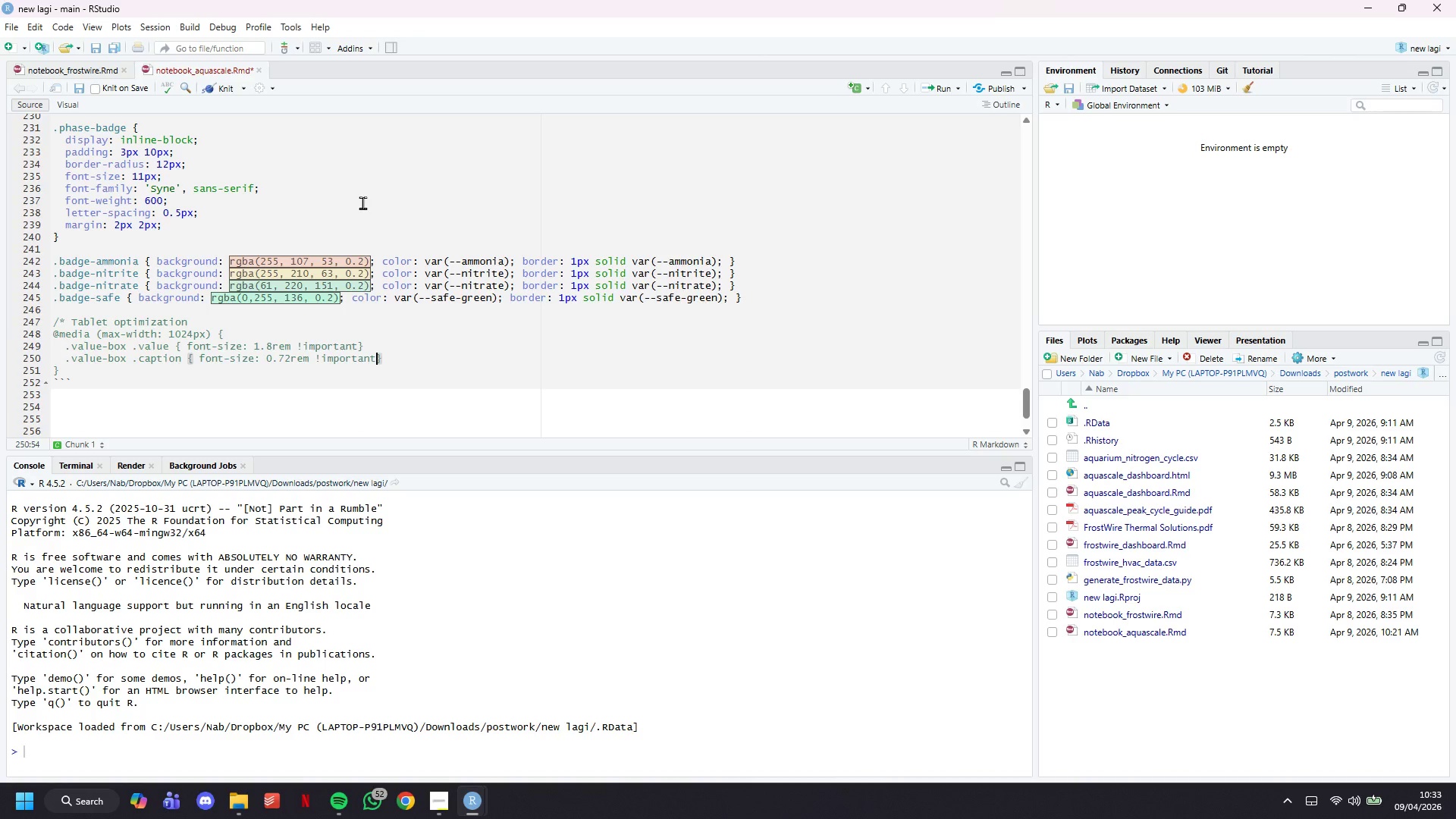 
key(ArrowUp)
 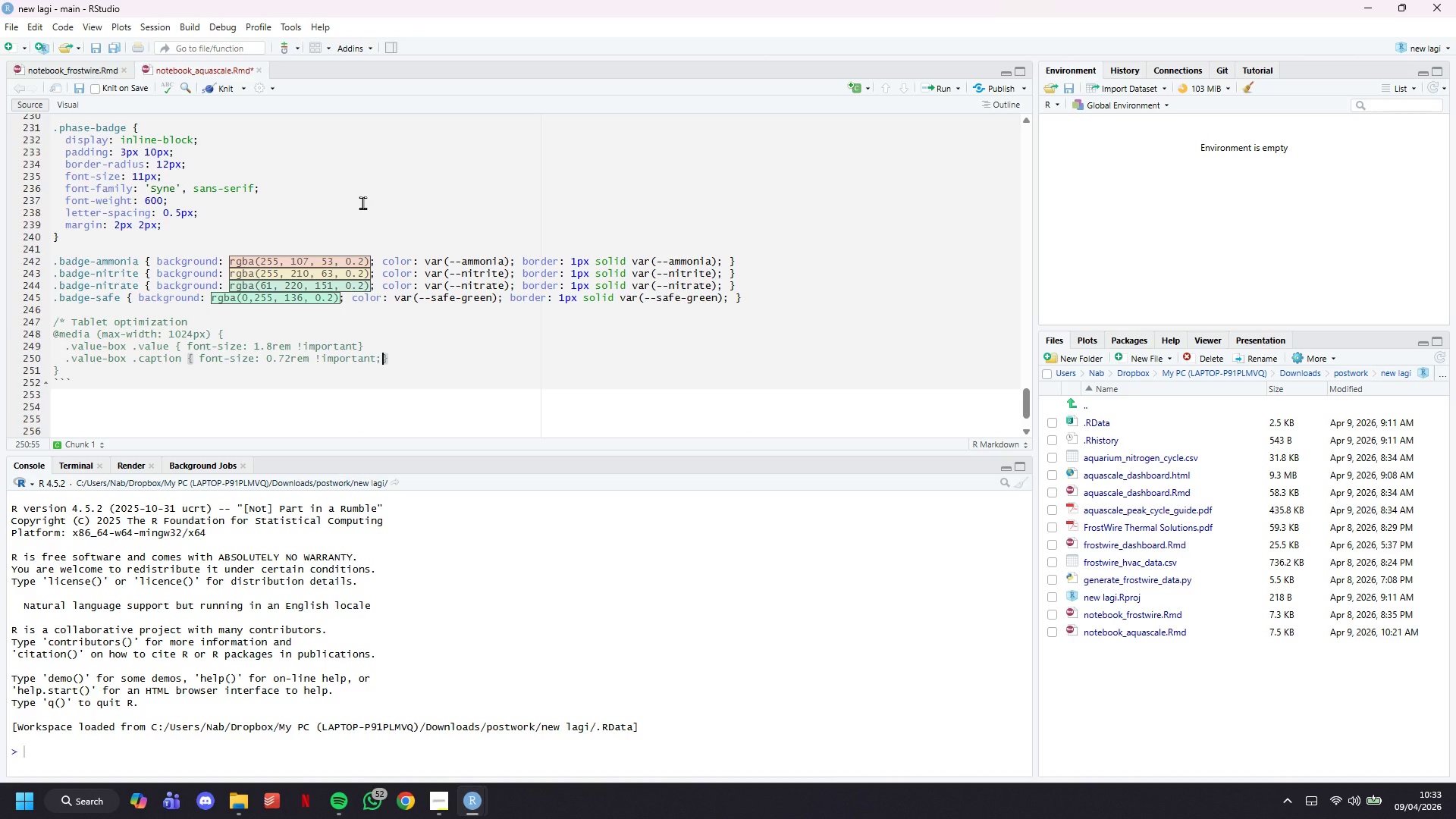 
key(ArrowLeft)
 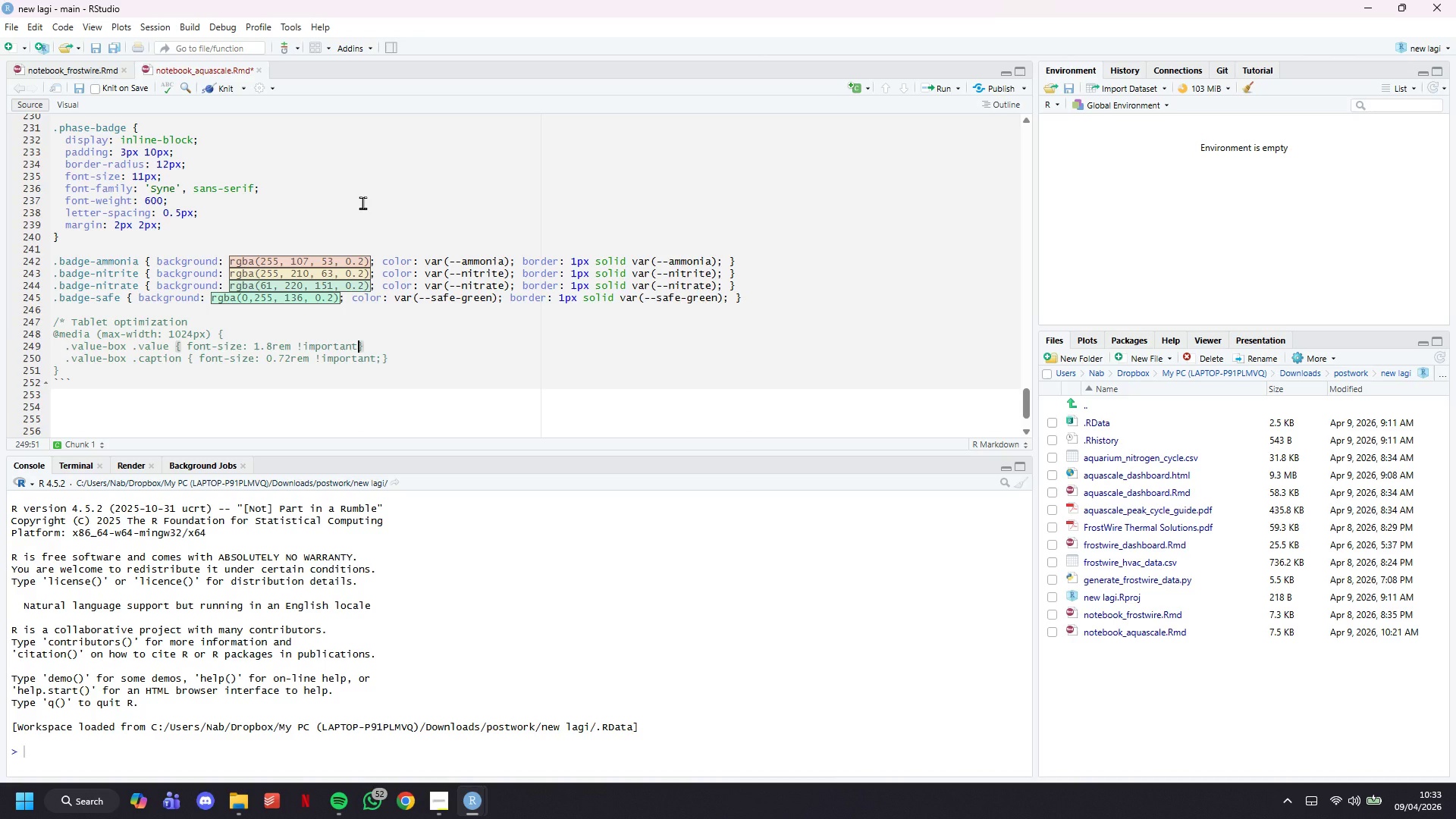 
key(Semicolon)
 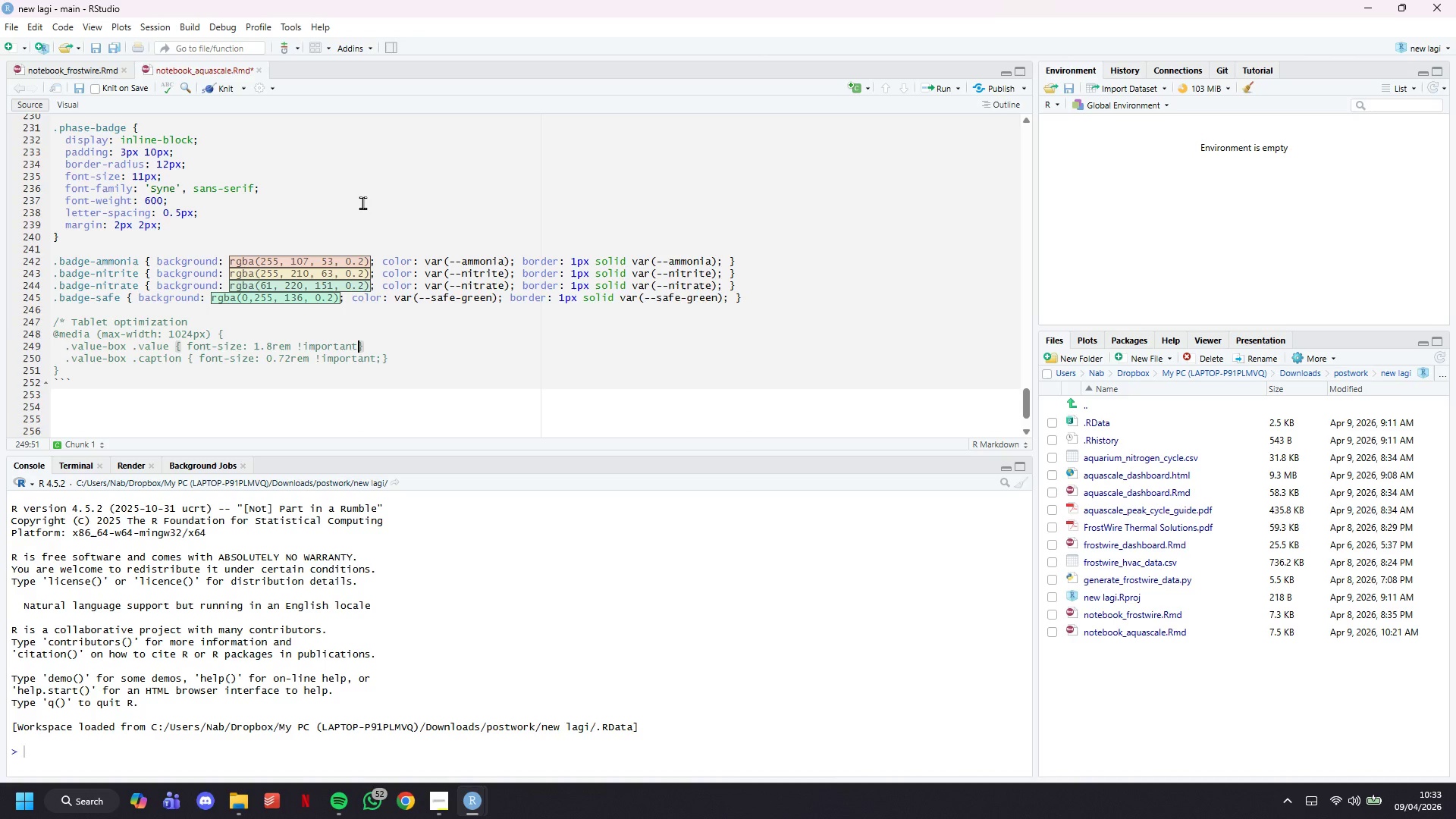 
key(Space)
 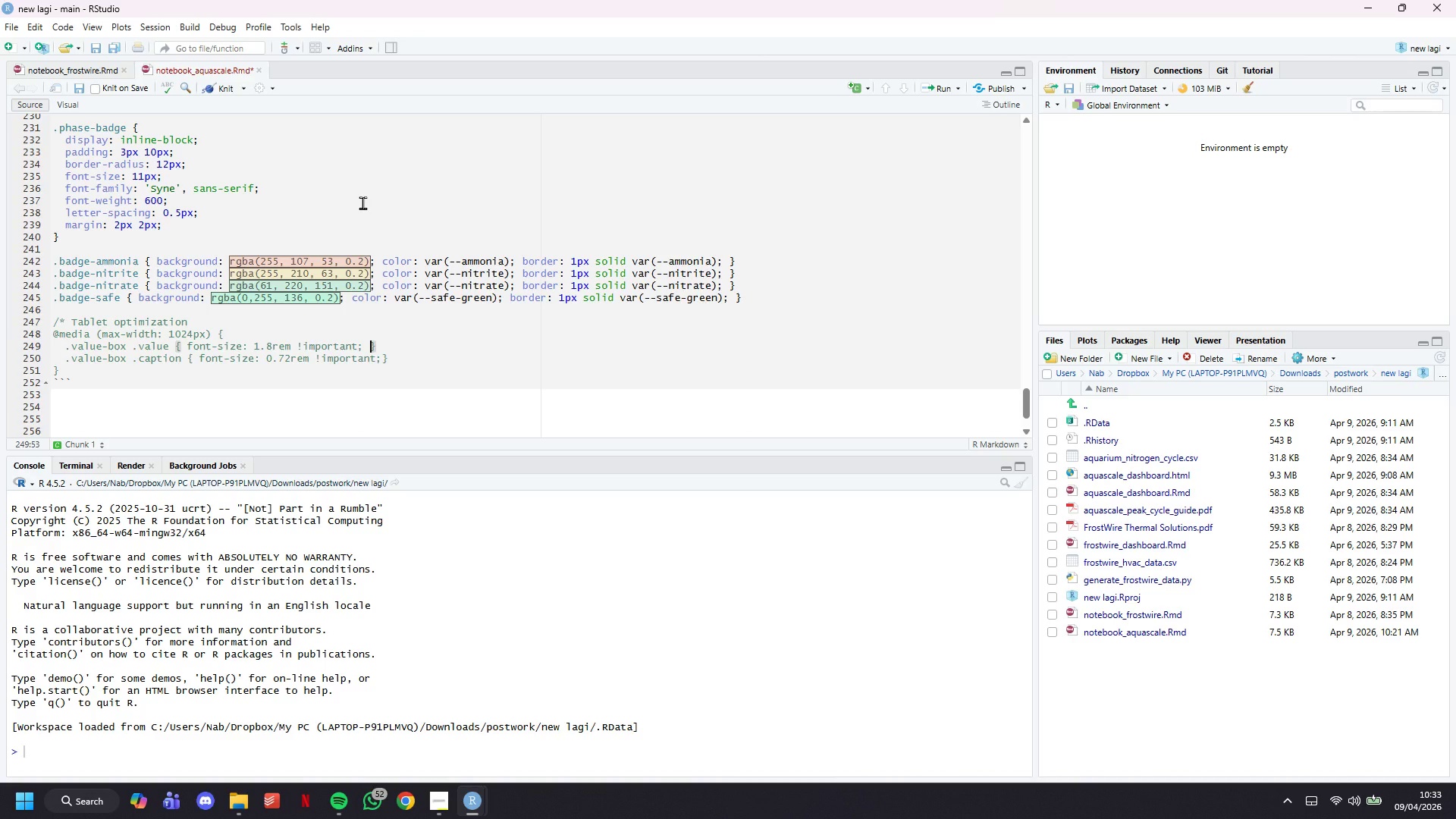 
key(ArrowRight)
 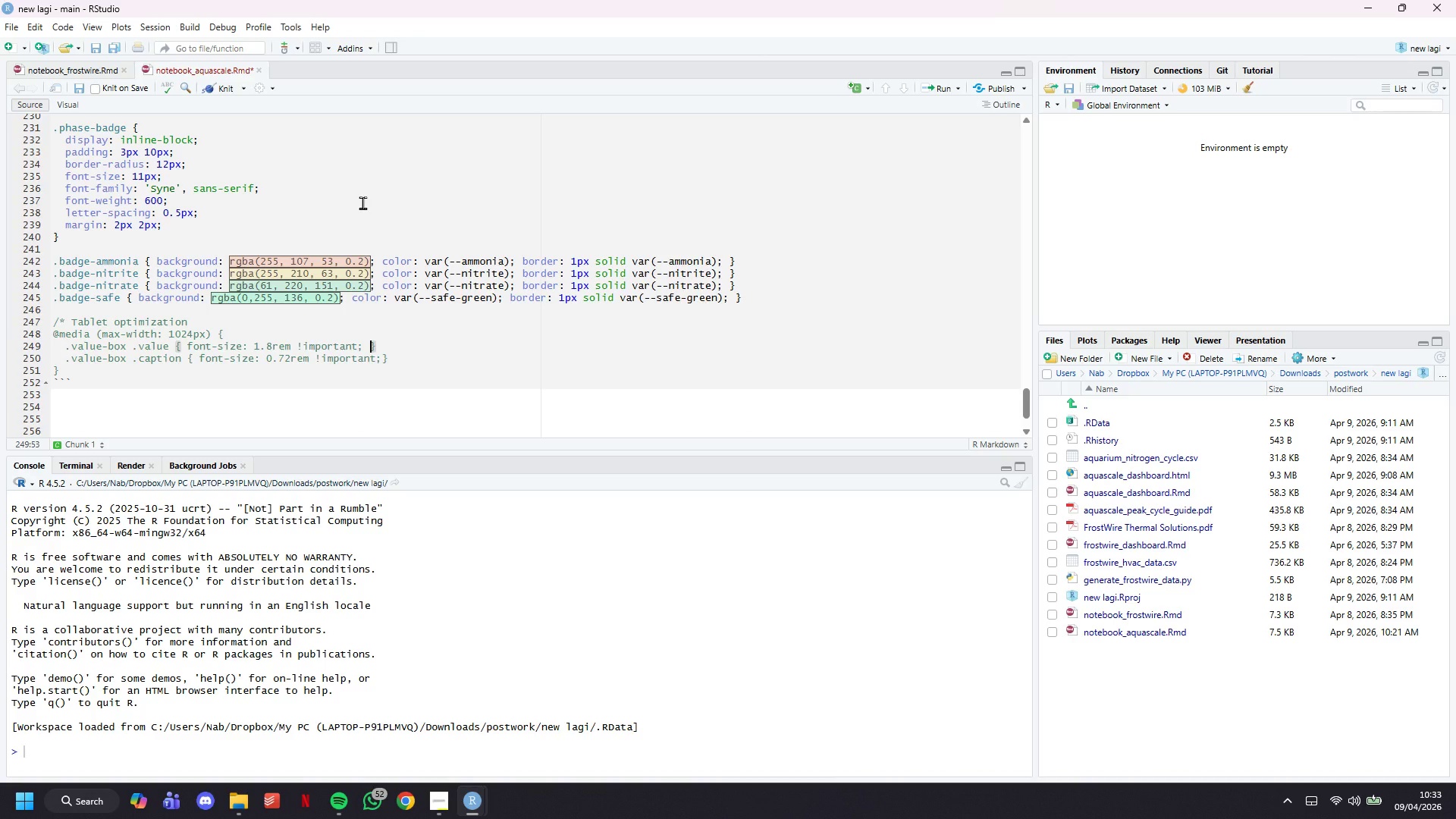 
key(ArrowDown)
 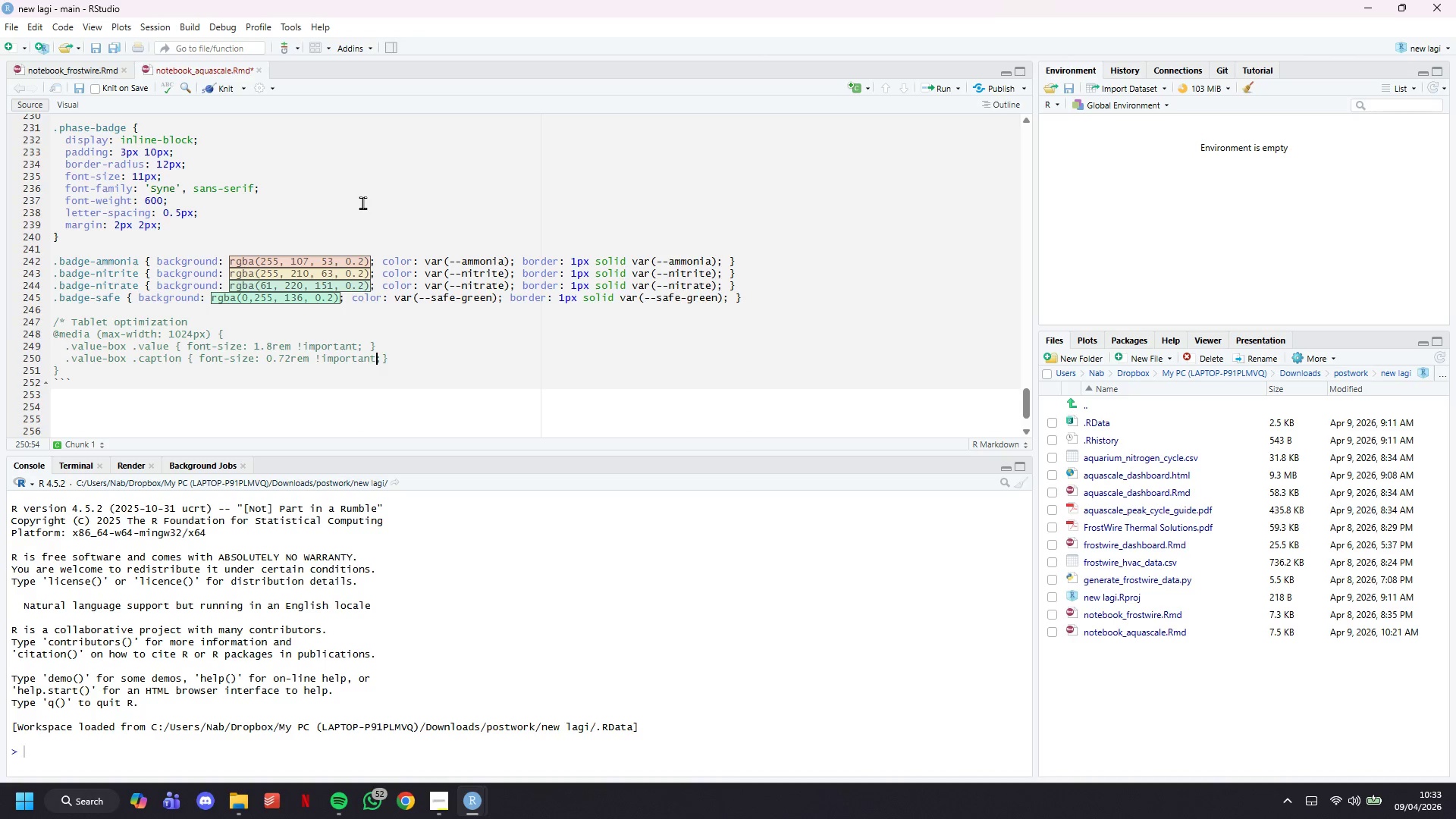 
key(ArrowRight)
 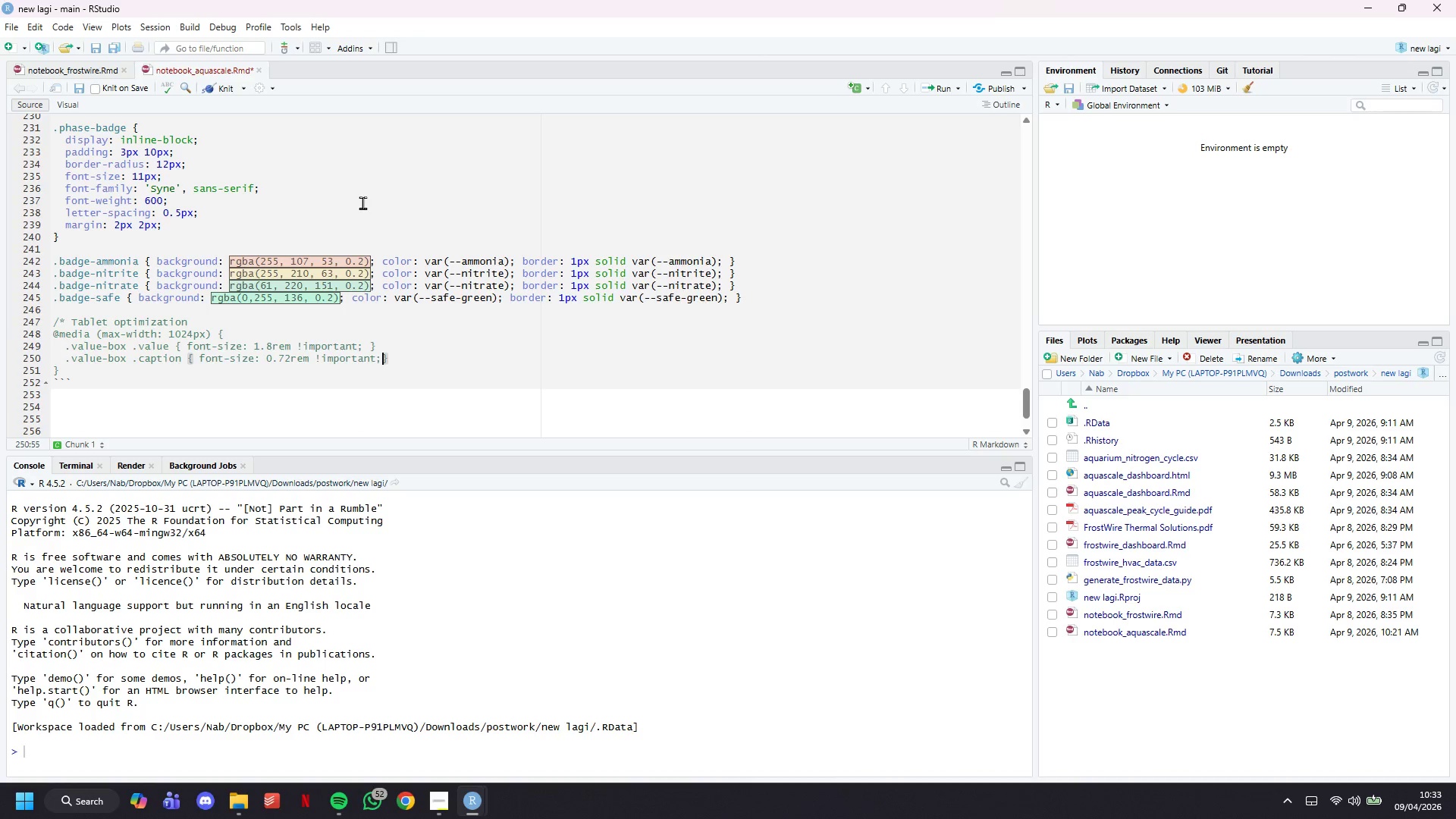 
key(Space)
 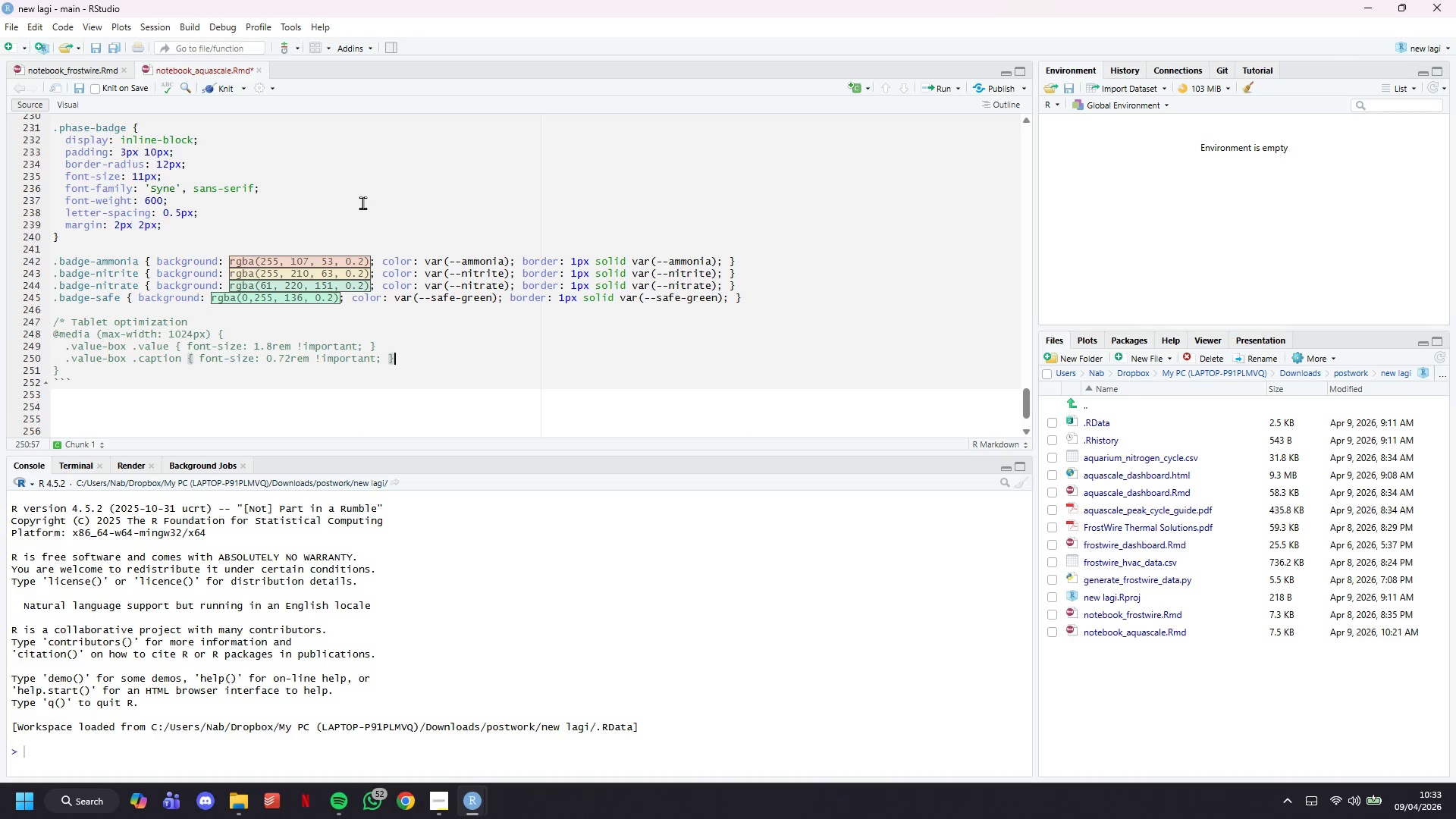 
key(ArrowRight)
 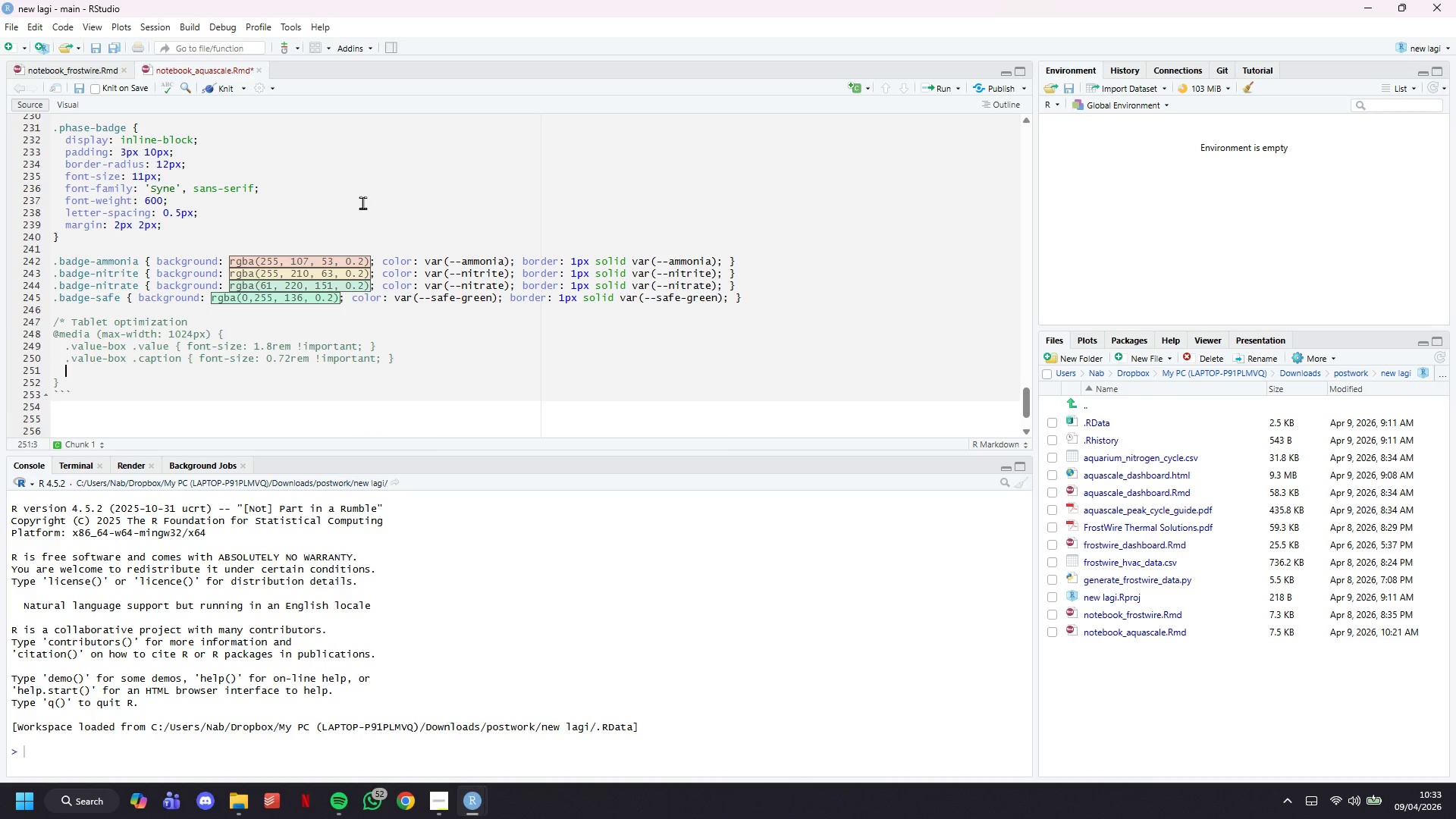 
key(Enter)
 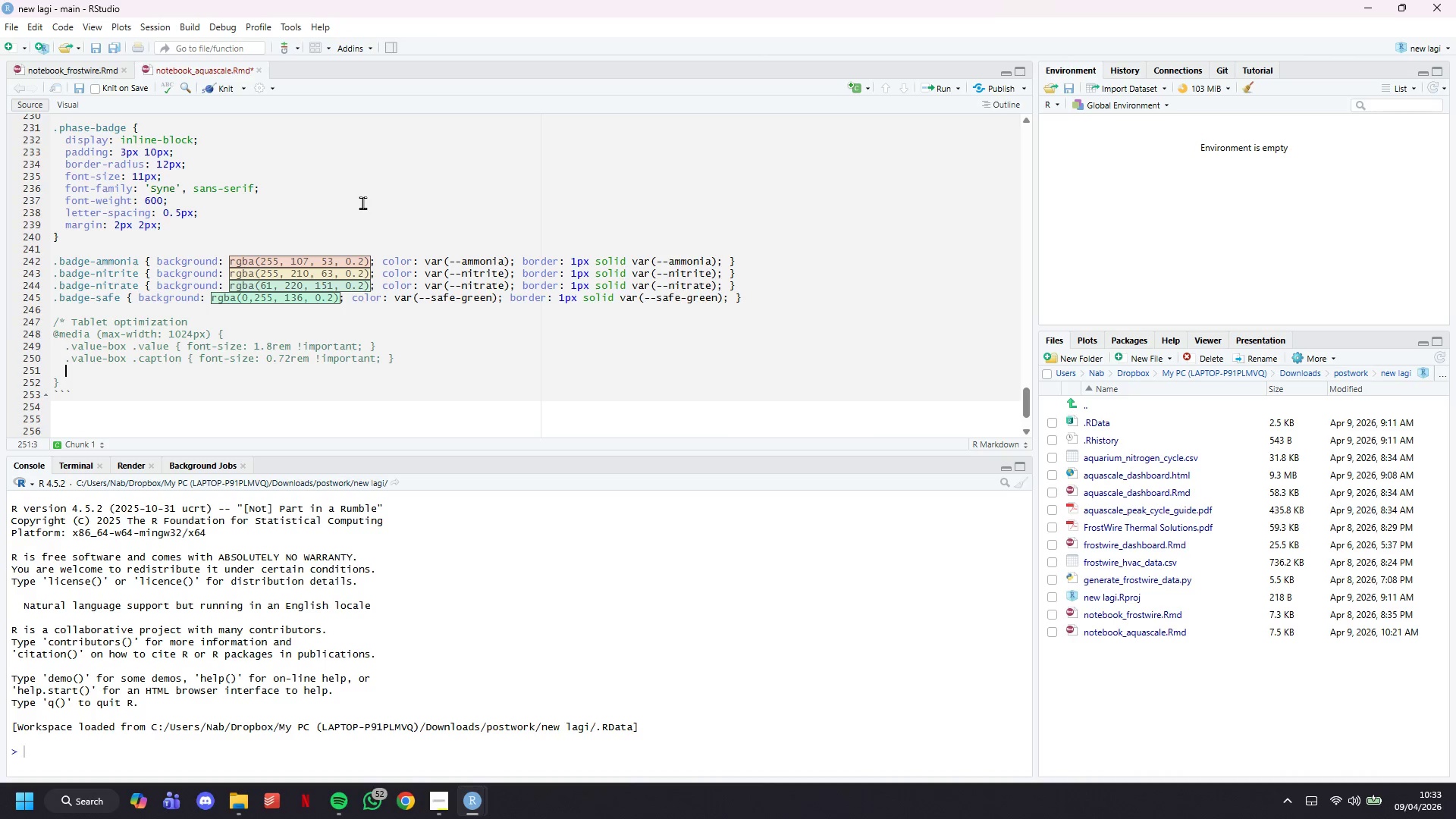 
type(.chart-title { font-size: 11px !important; )
 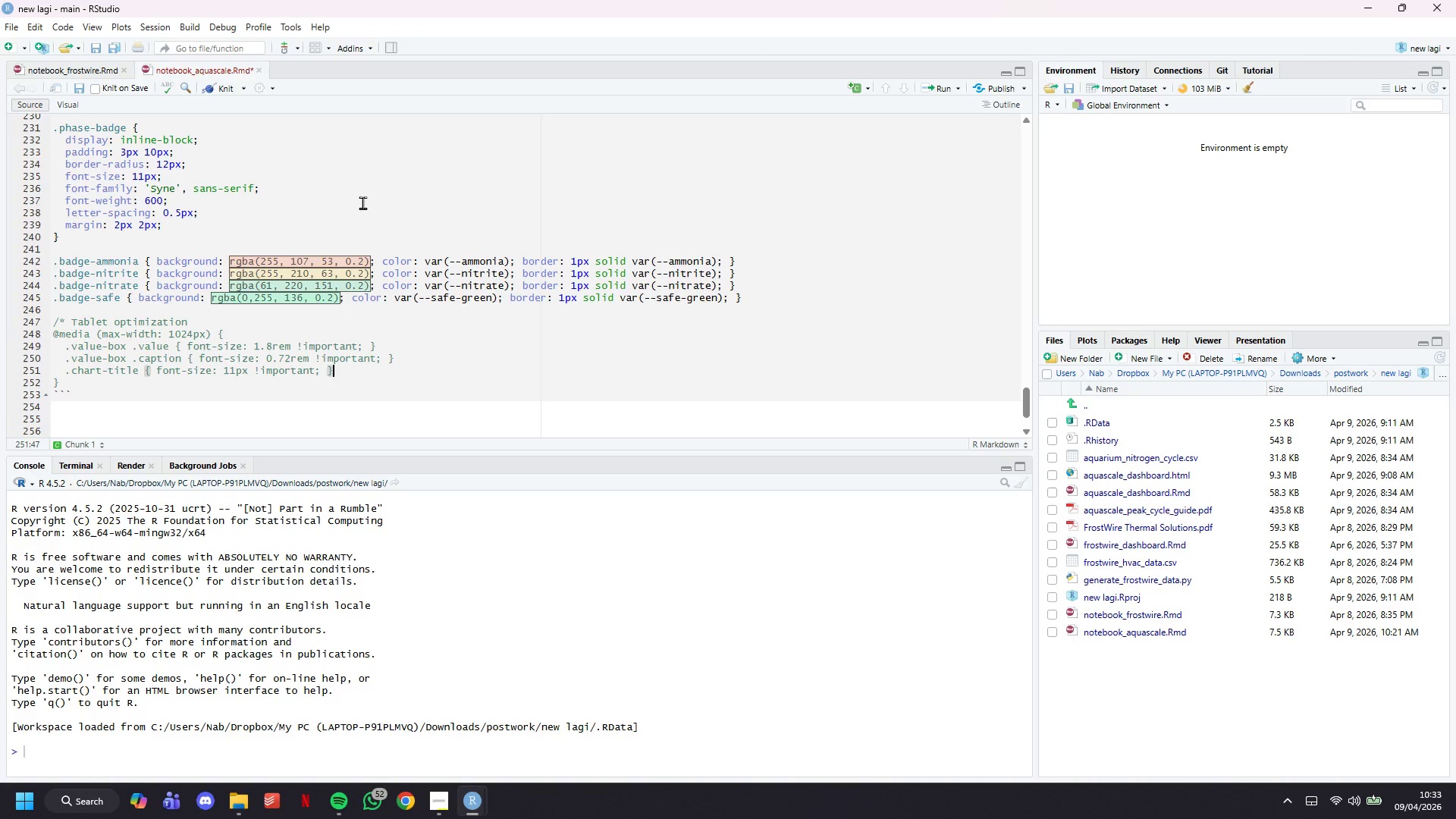 
 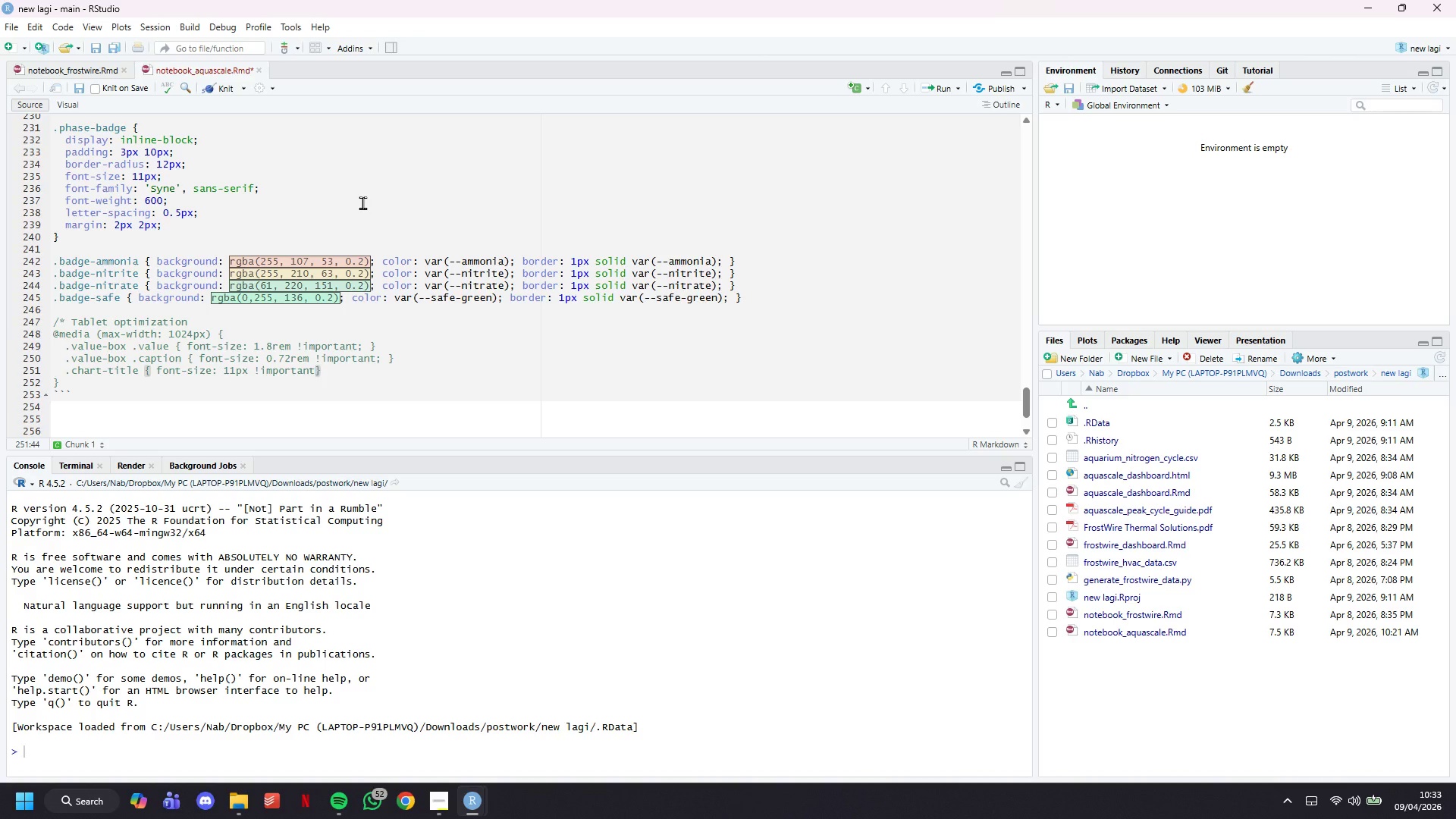 
key(ArrowRight)
 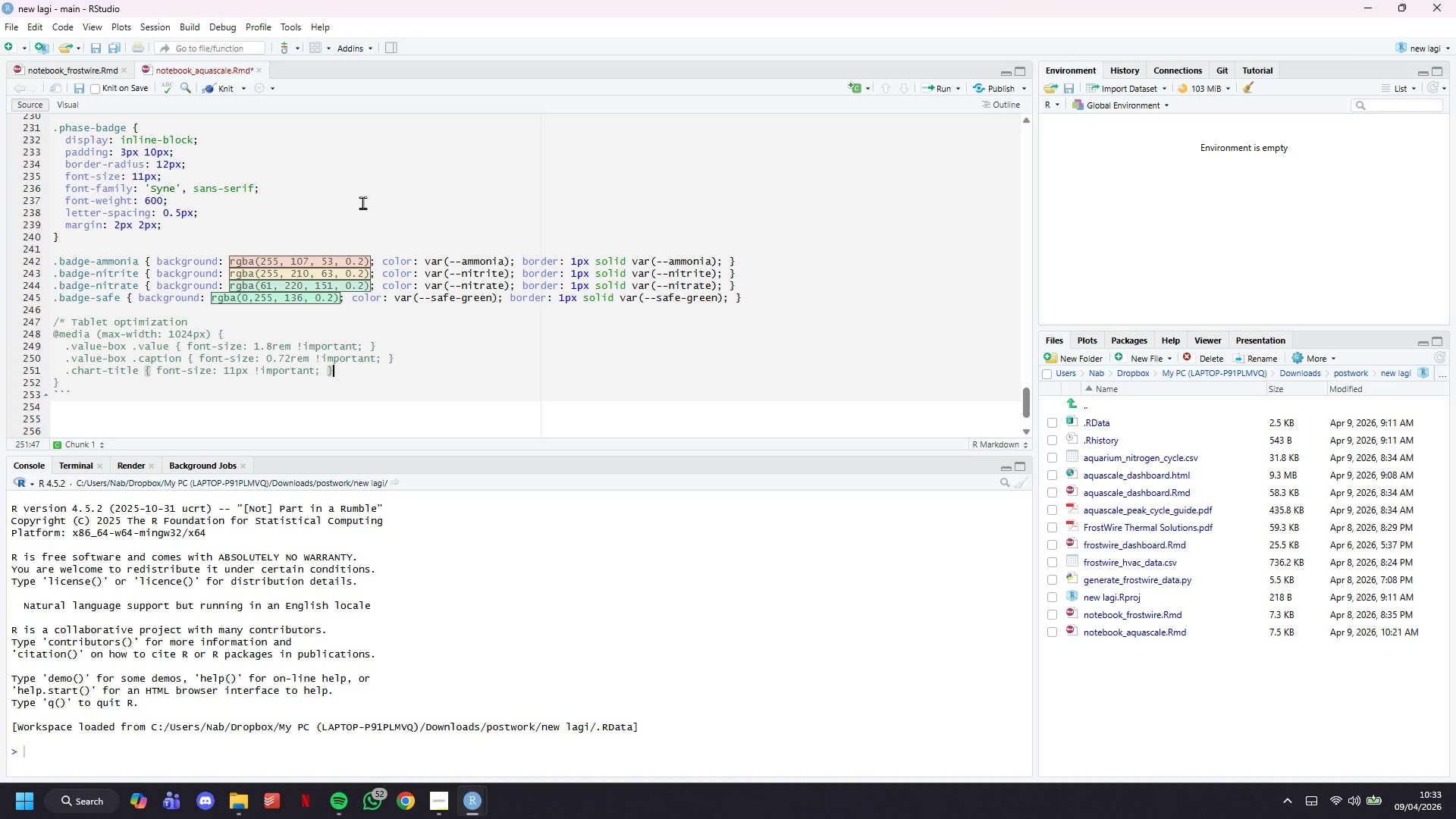 
key(ArrowDown)
 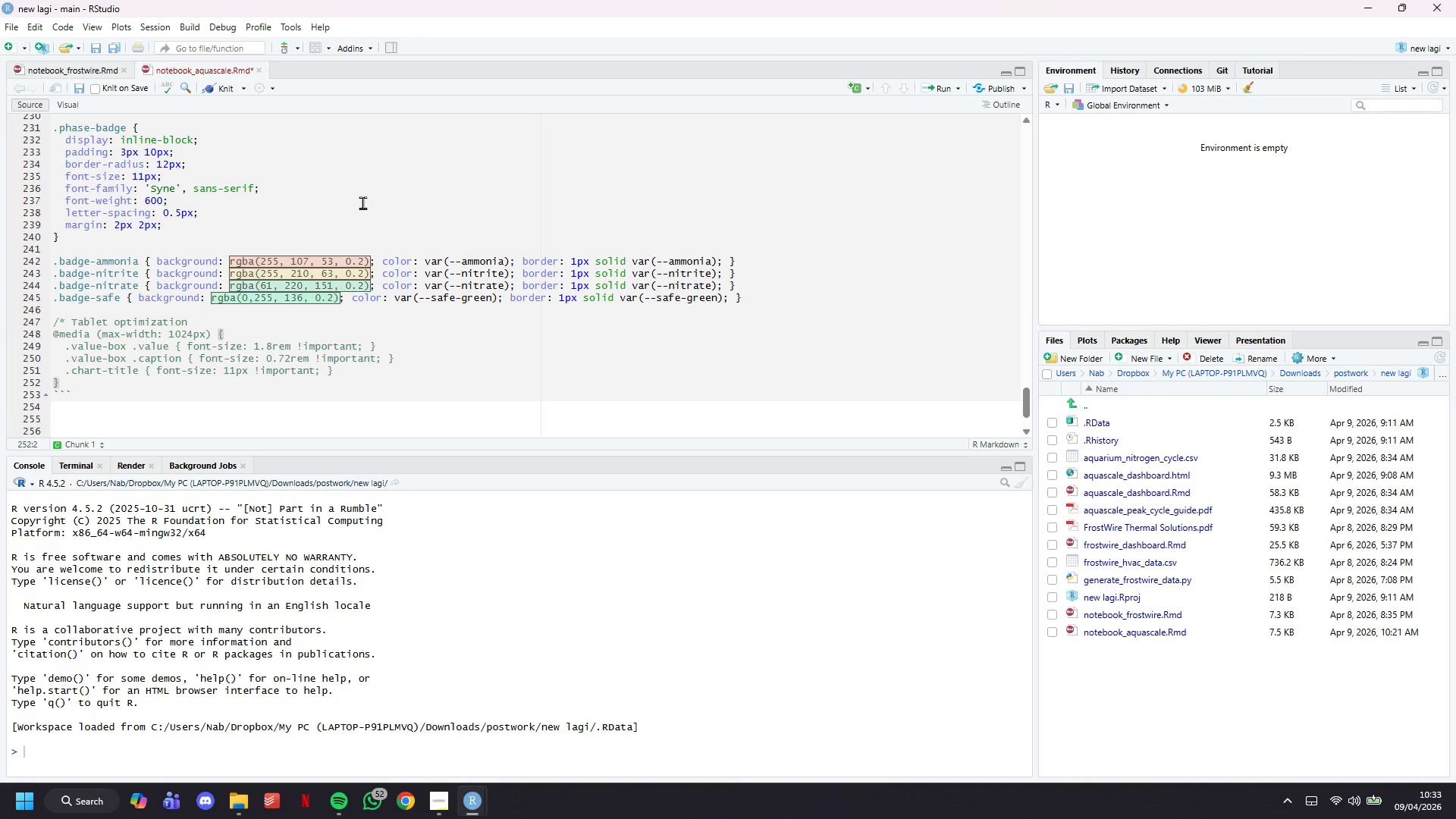 
key(ArrowDown)
 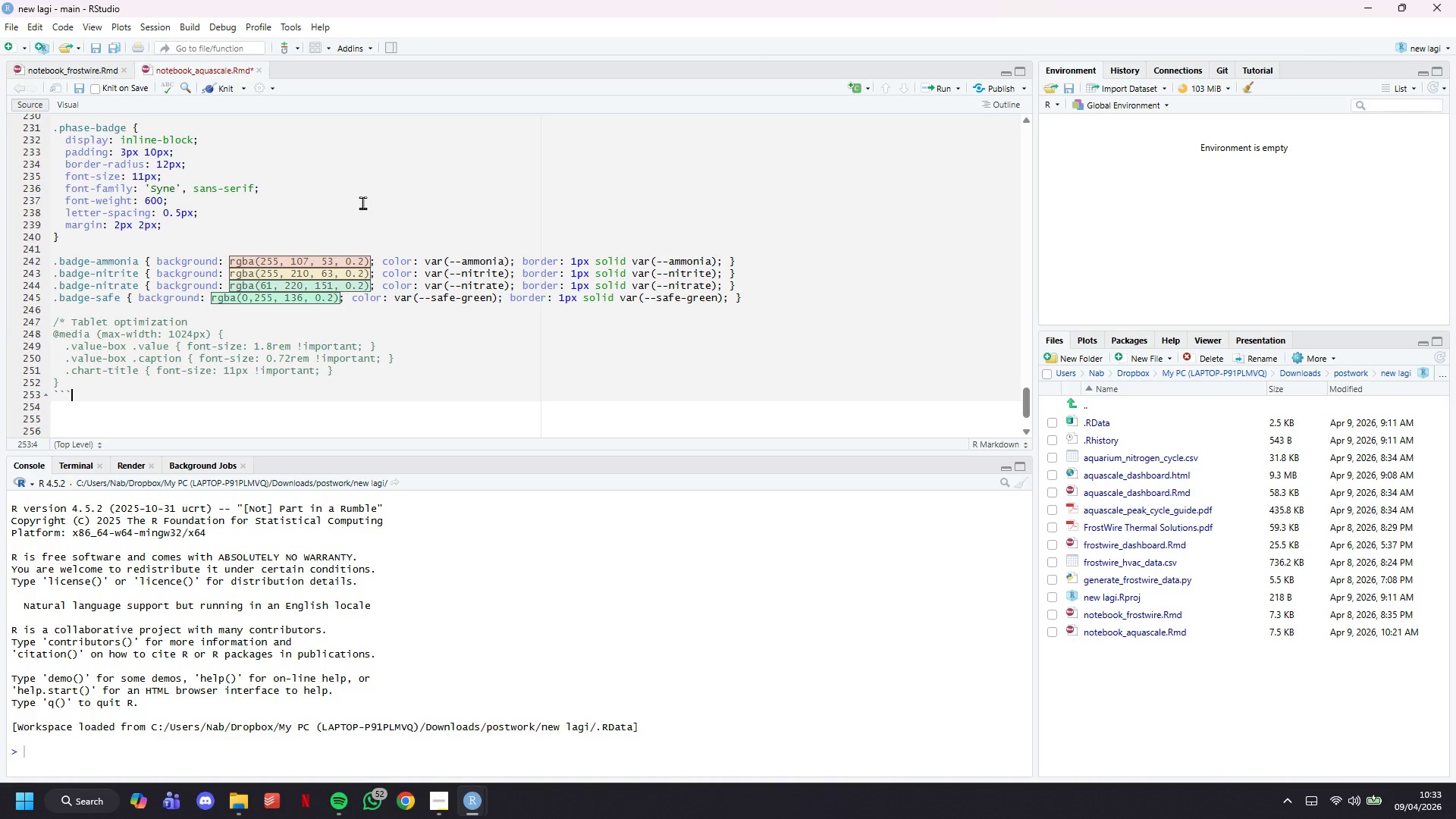 
key(Enter)
 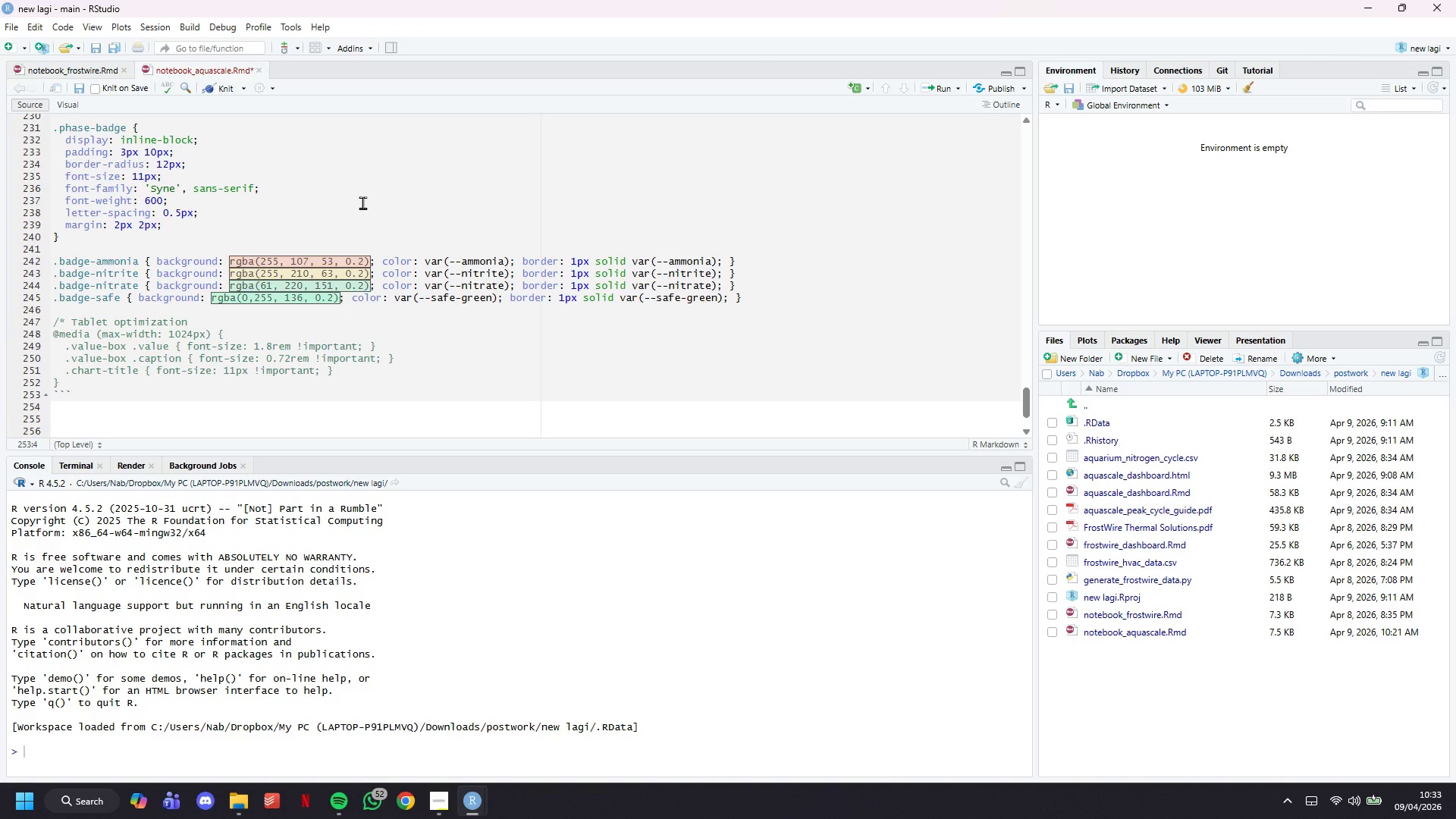 
key(Enter)
 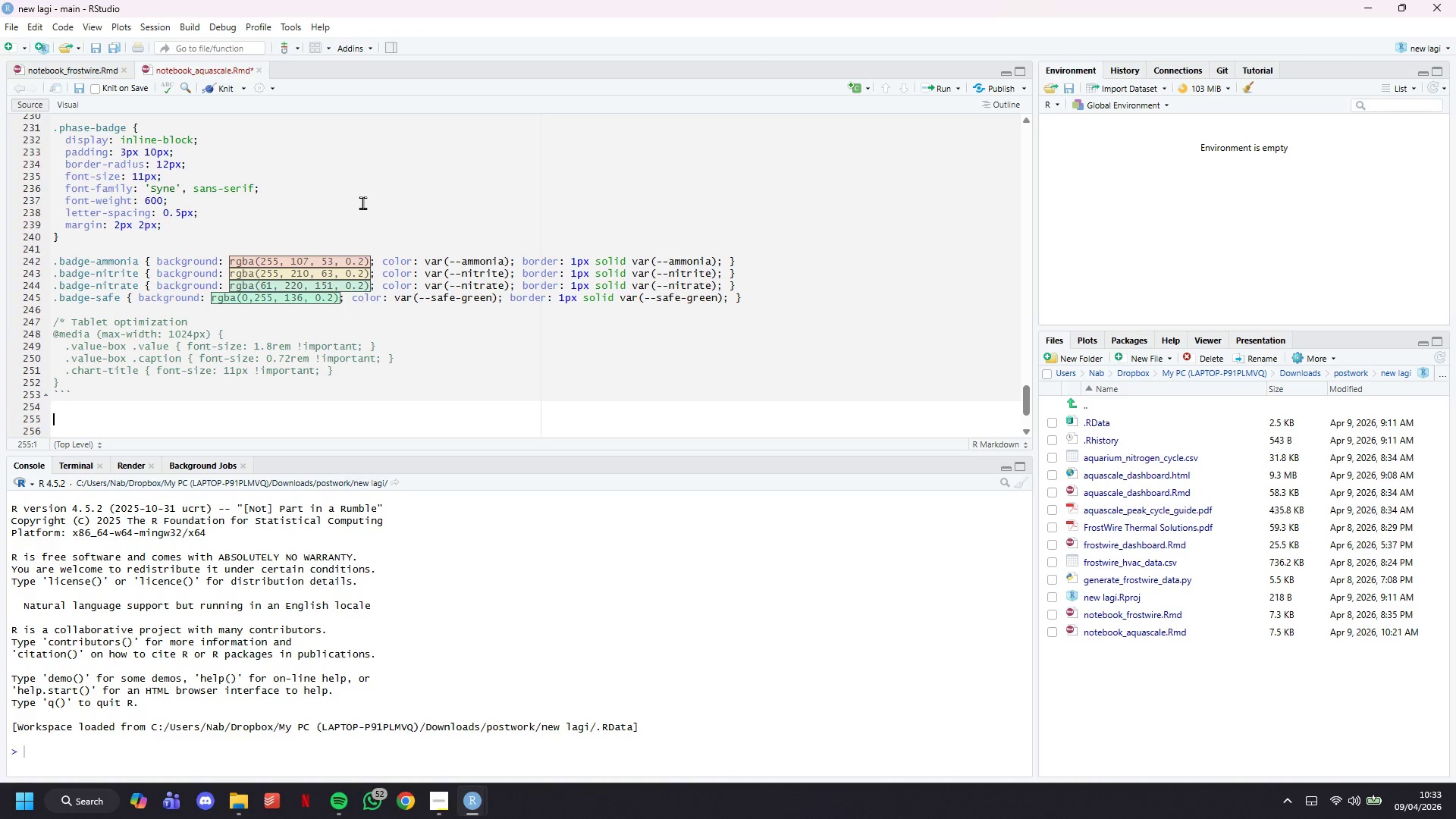 
key(Control+S)
 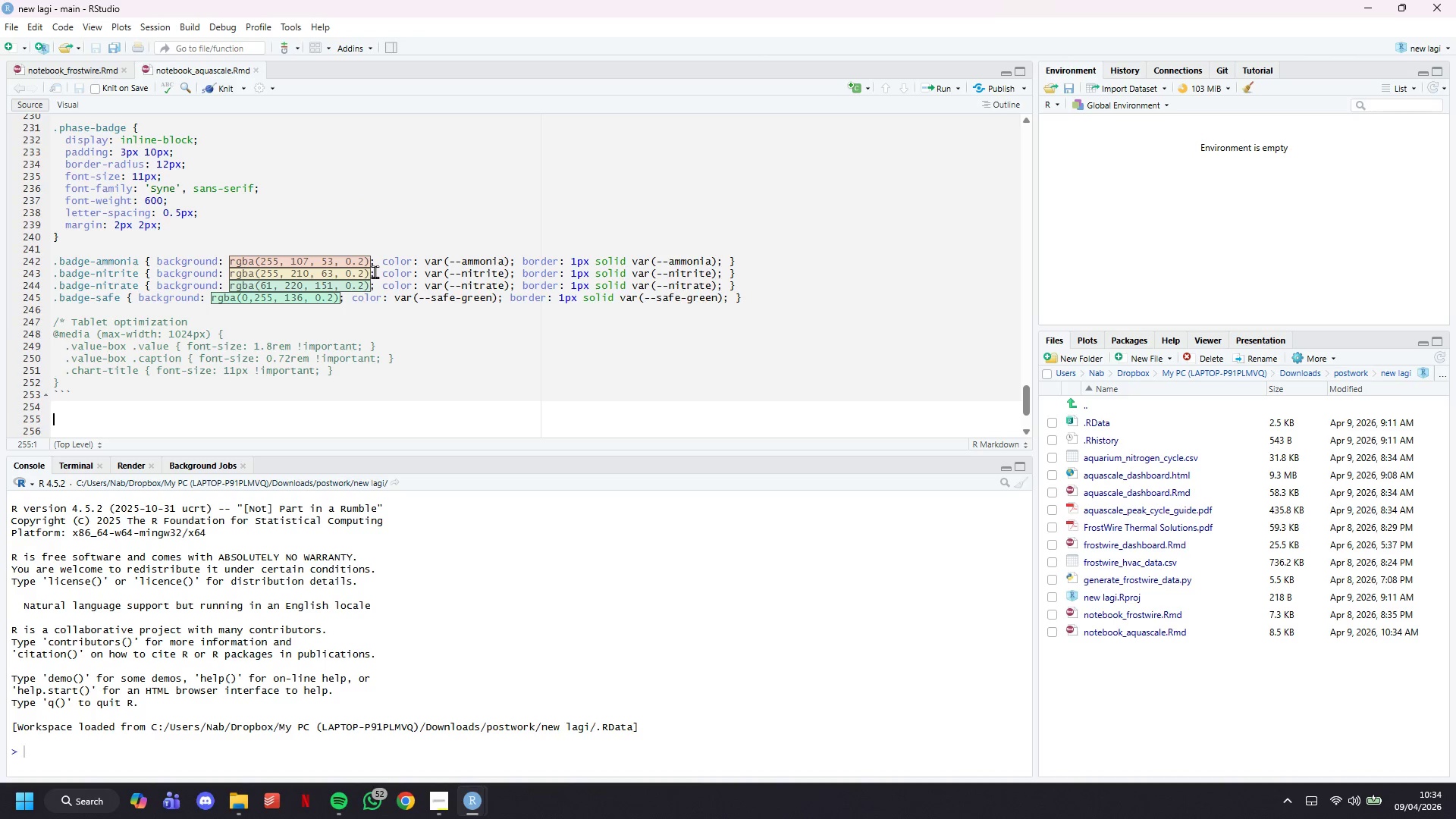 
scroll: coordinate [378, 277], scroll_direction: up, amount: 39.0
 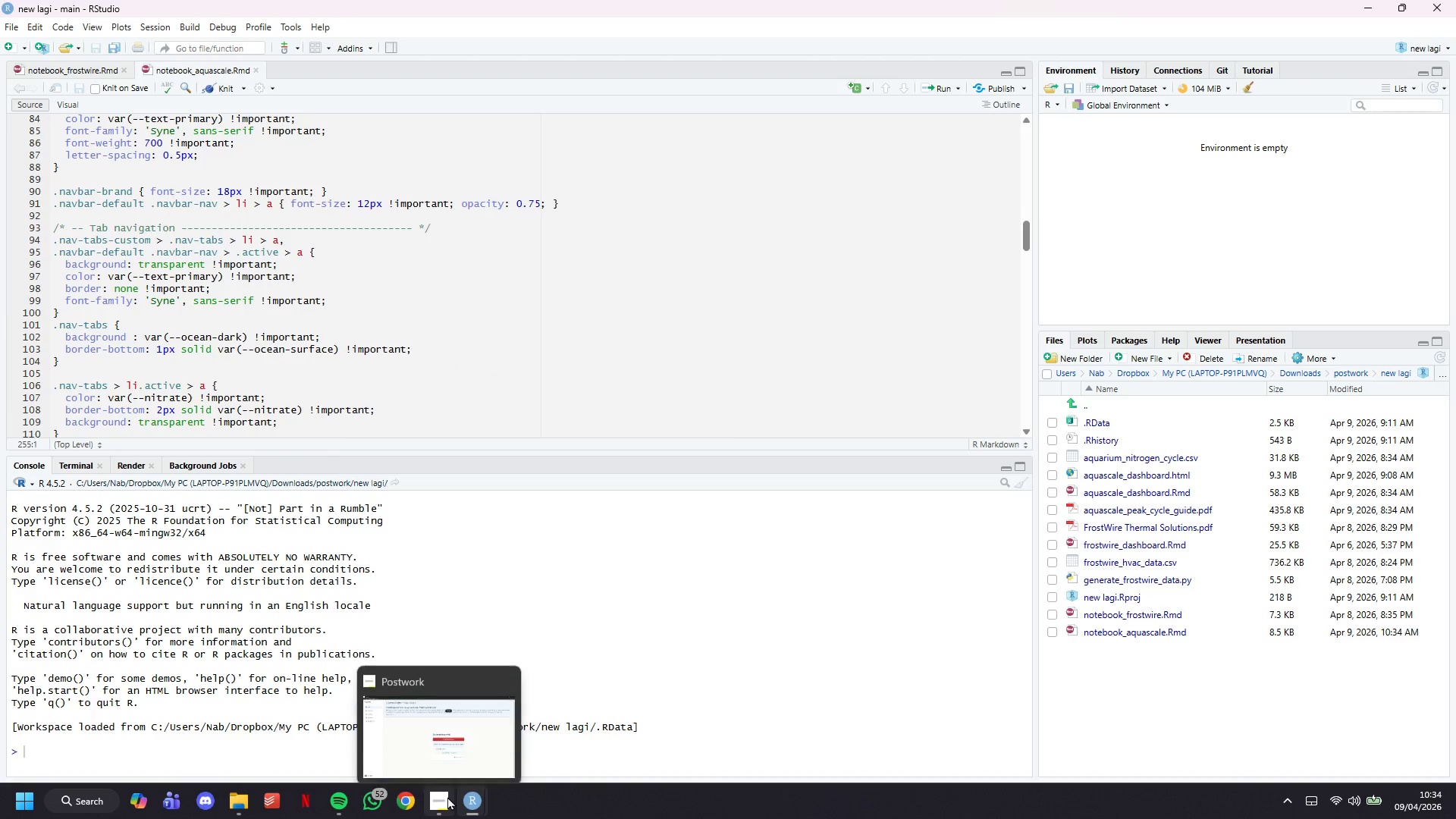 
left_click([441, 737])